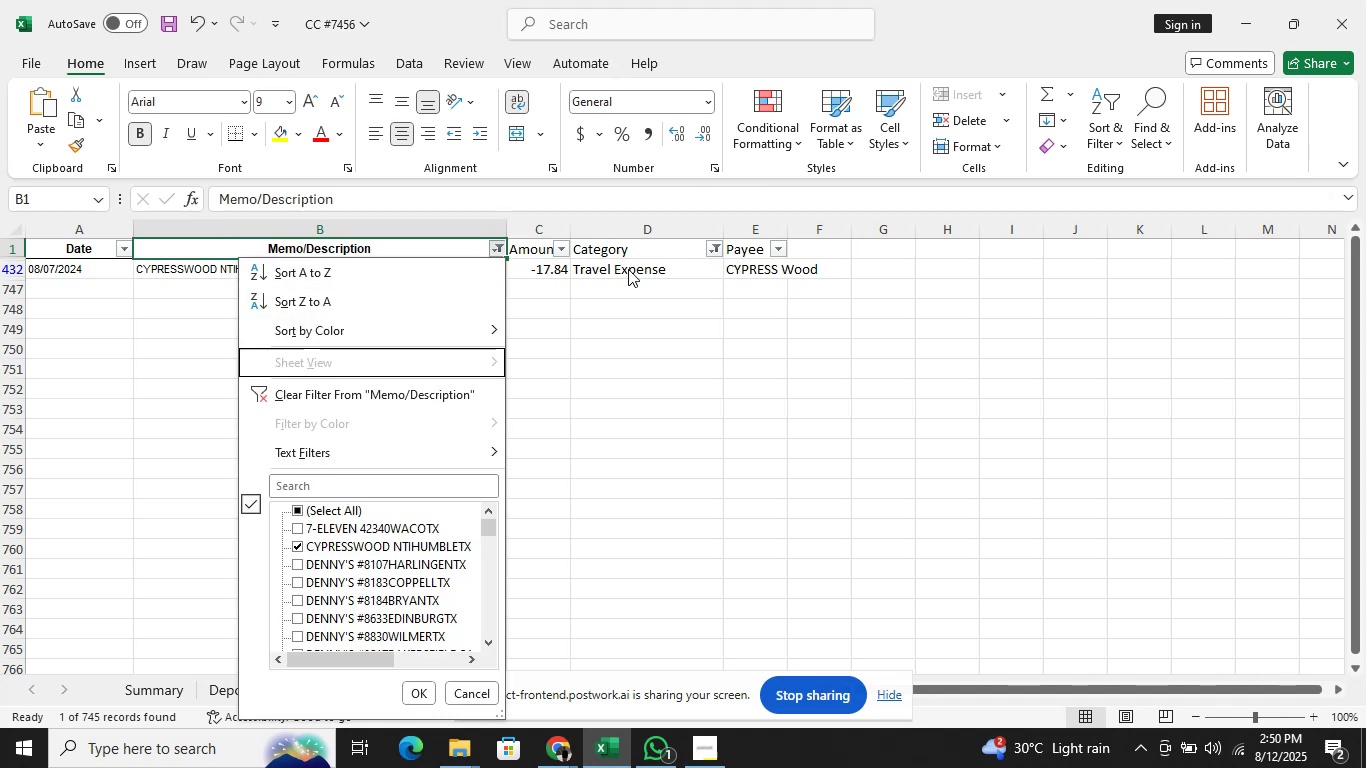 
key(ArrowDown)
 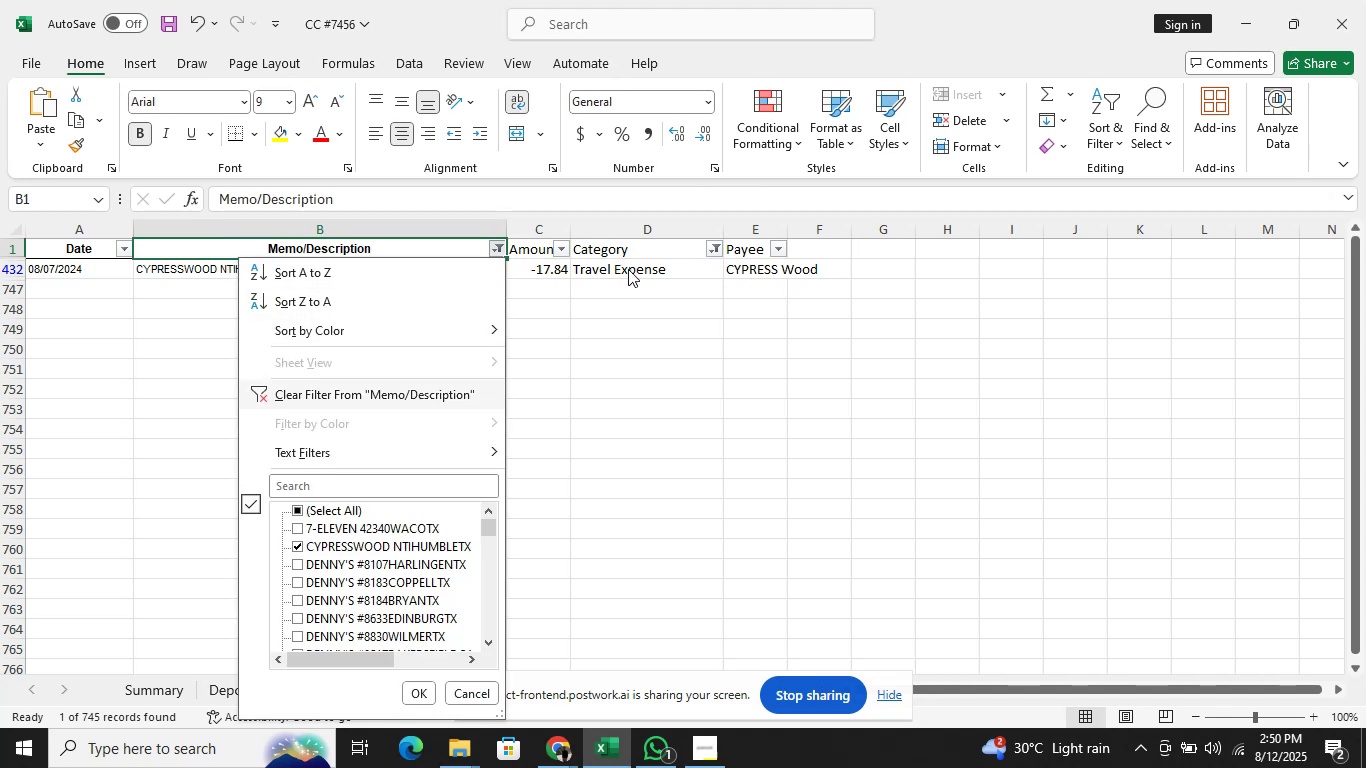 
key(ArrowDown)
 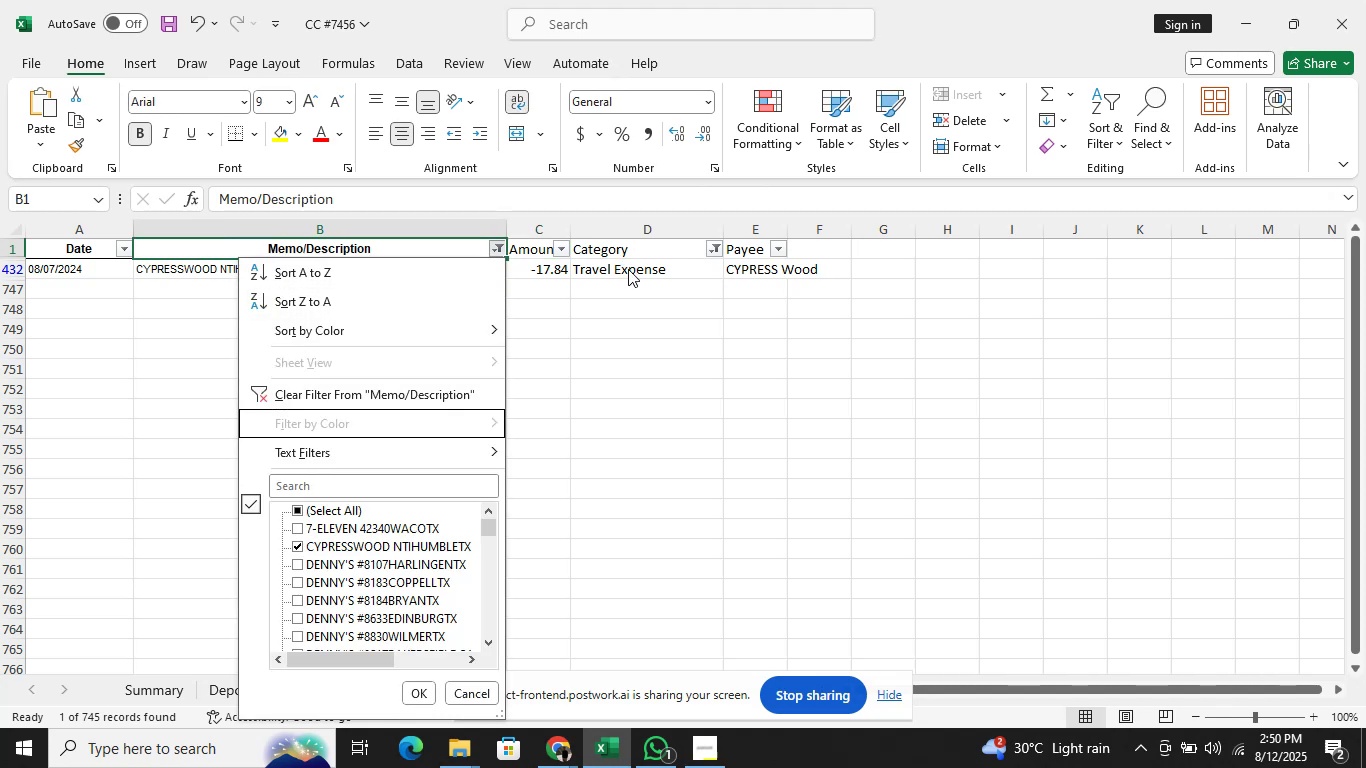 
key(ArrowDown)
 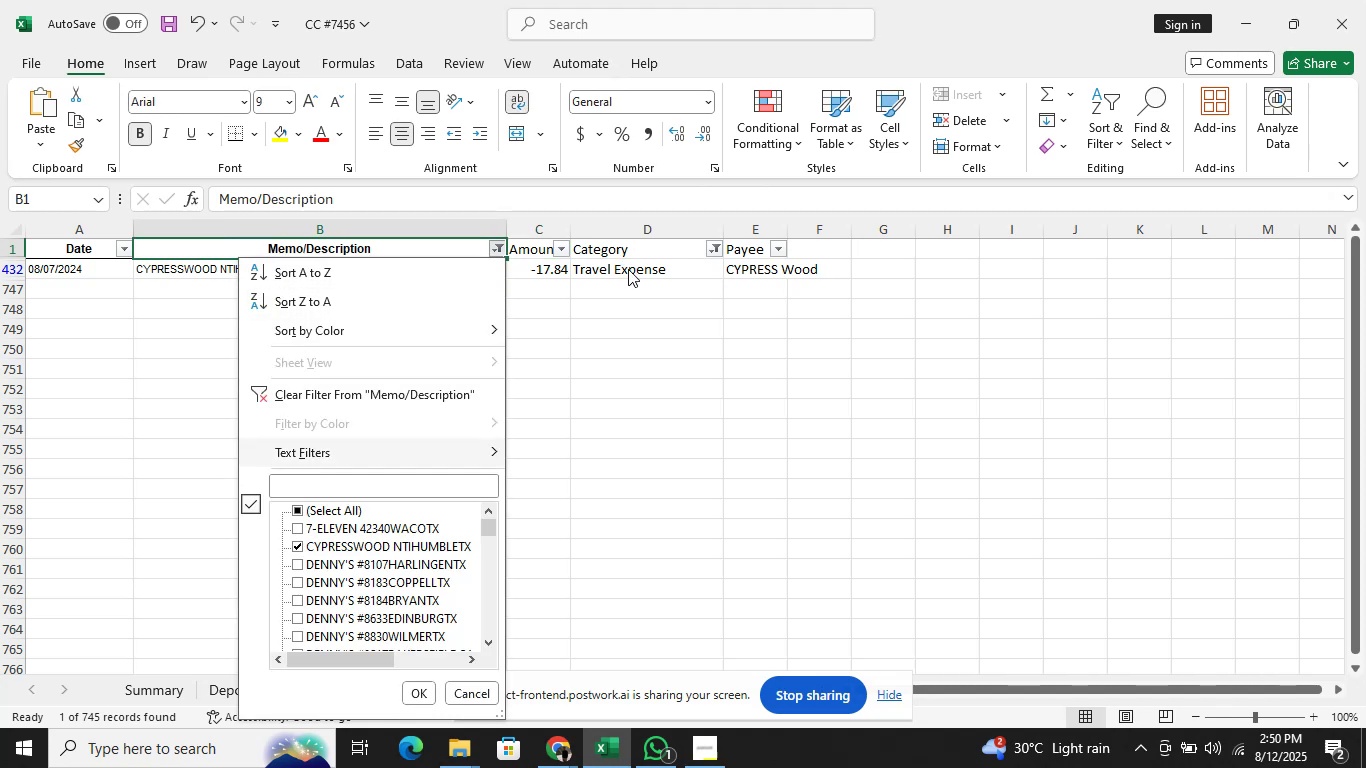 
key(ArrowDown)
 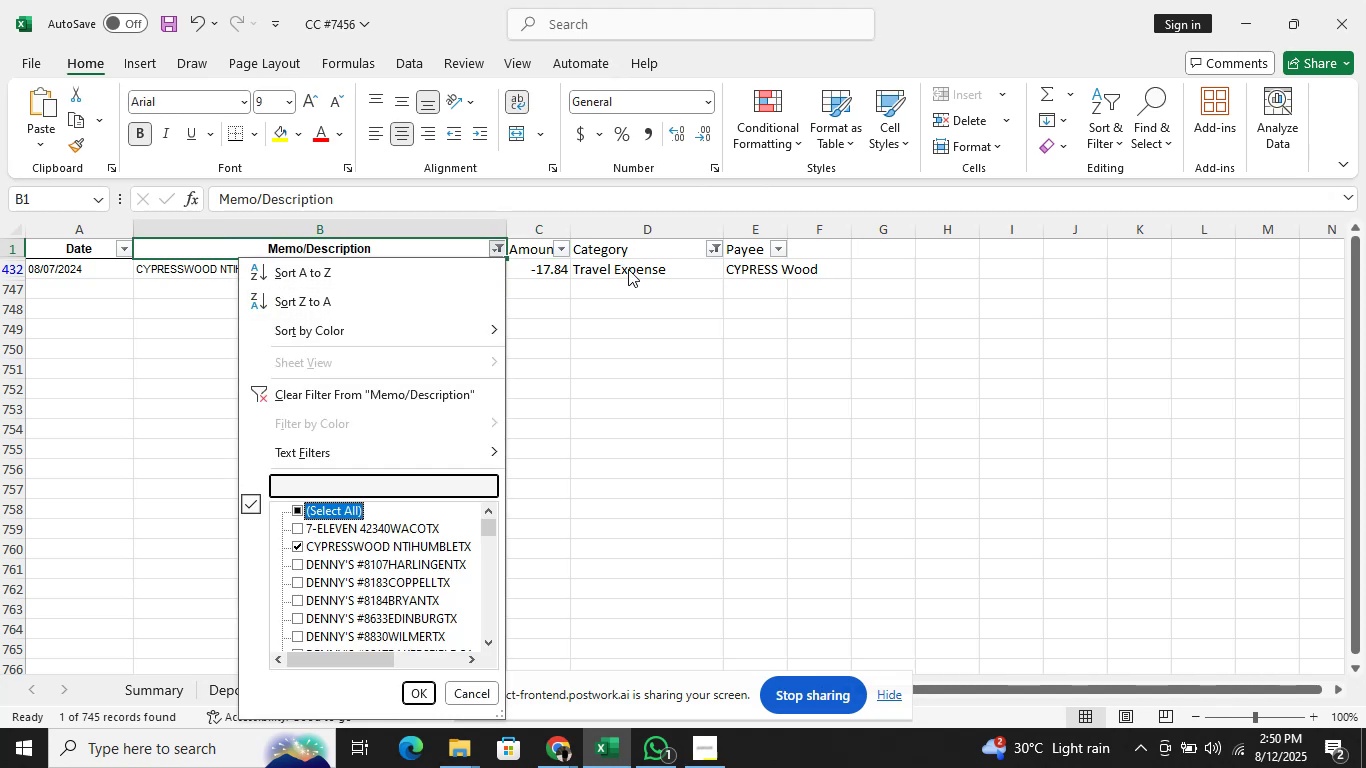 
key(ArrowDown)
 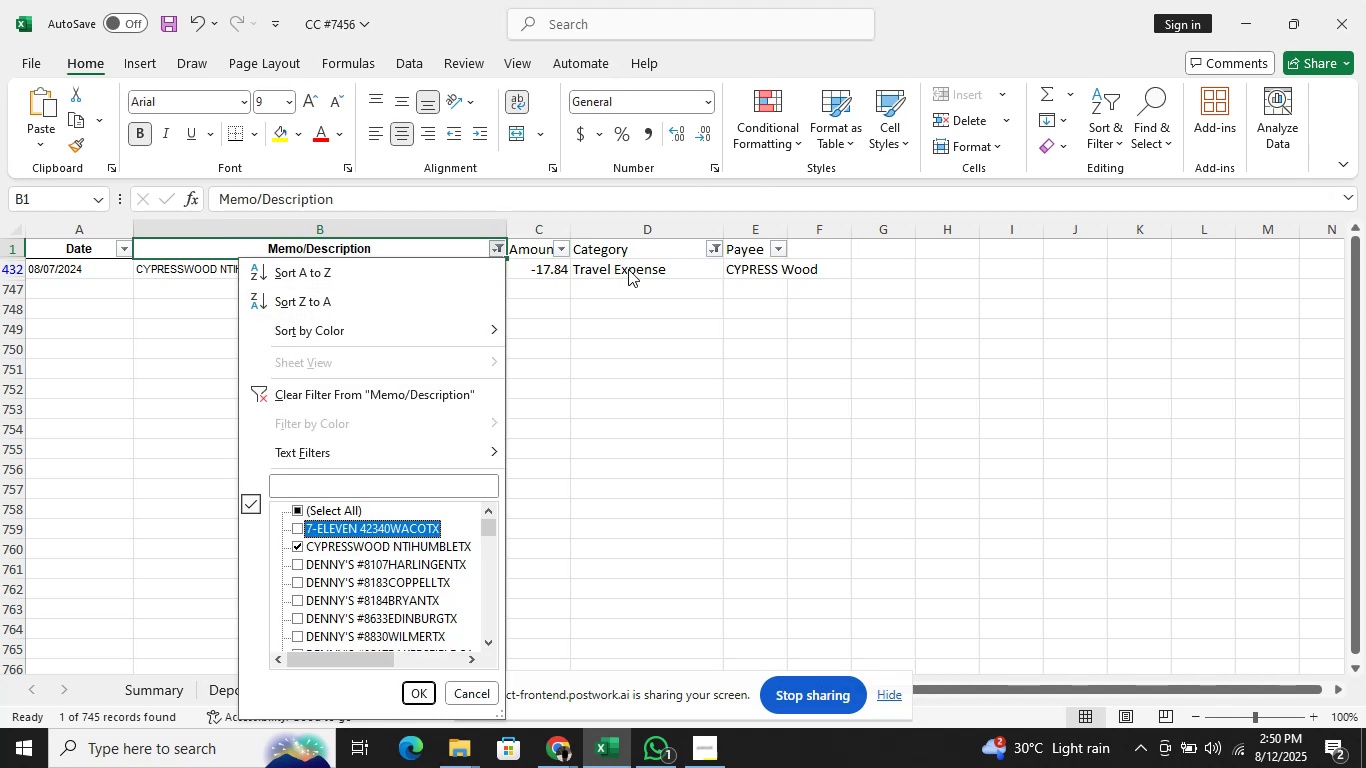 
key(ArrowDown)
 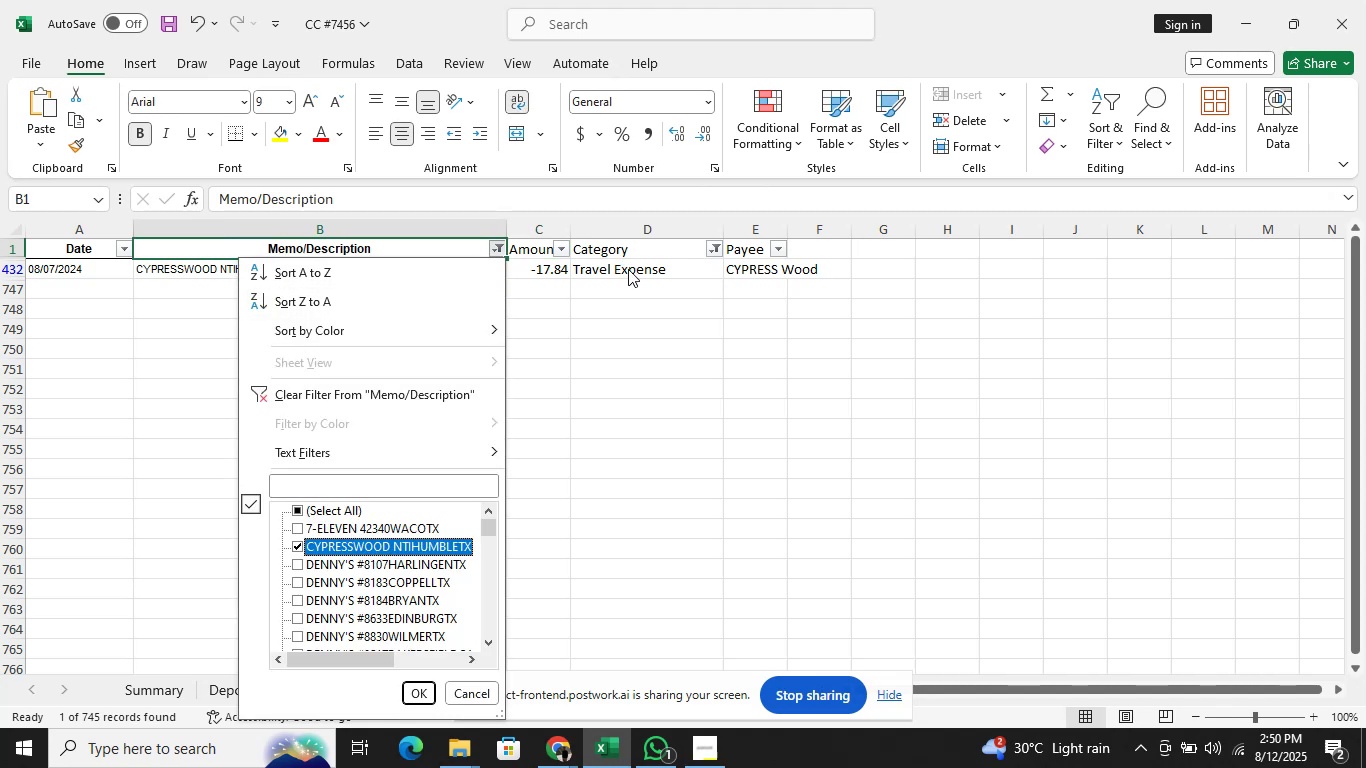 
key(Space)
 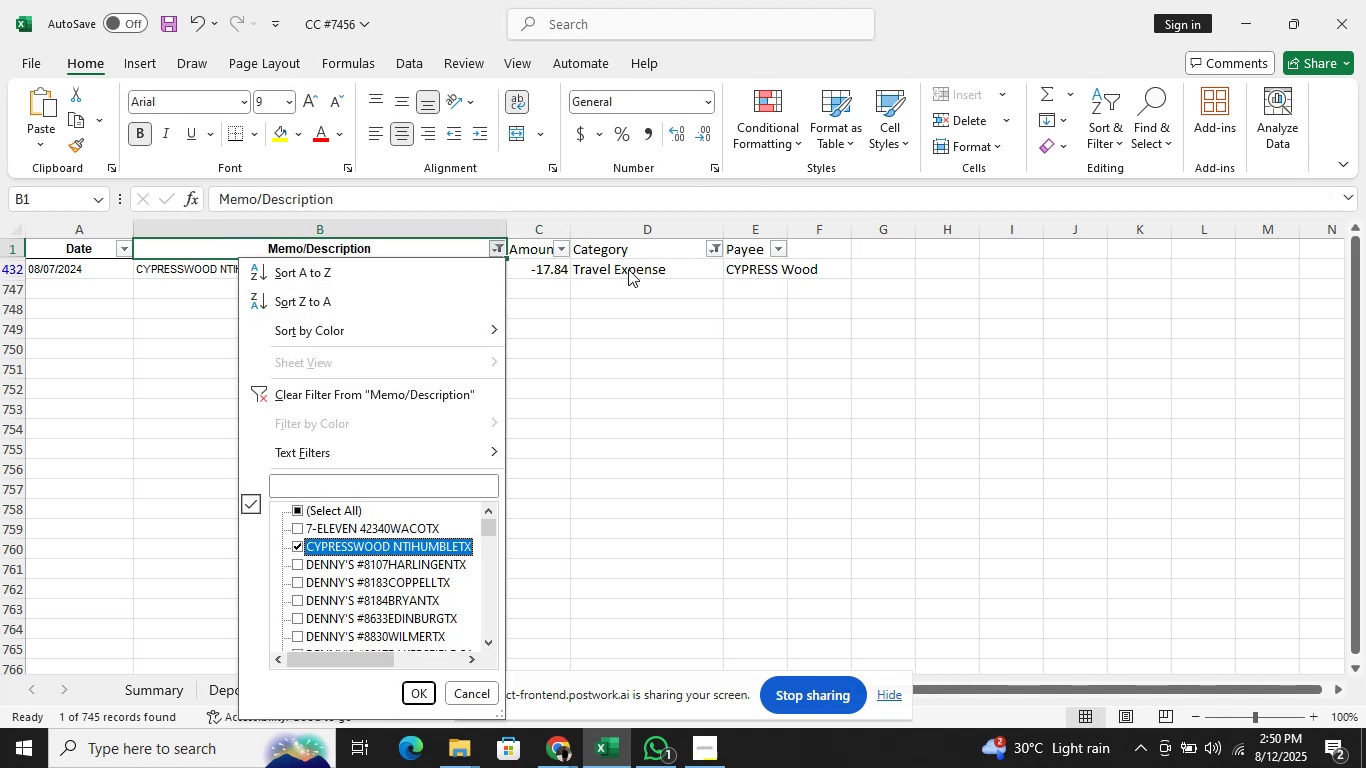 
key(ArrowDown)
 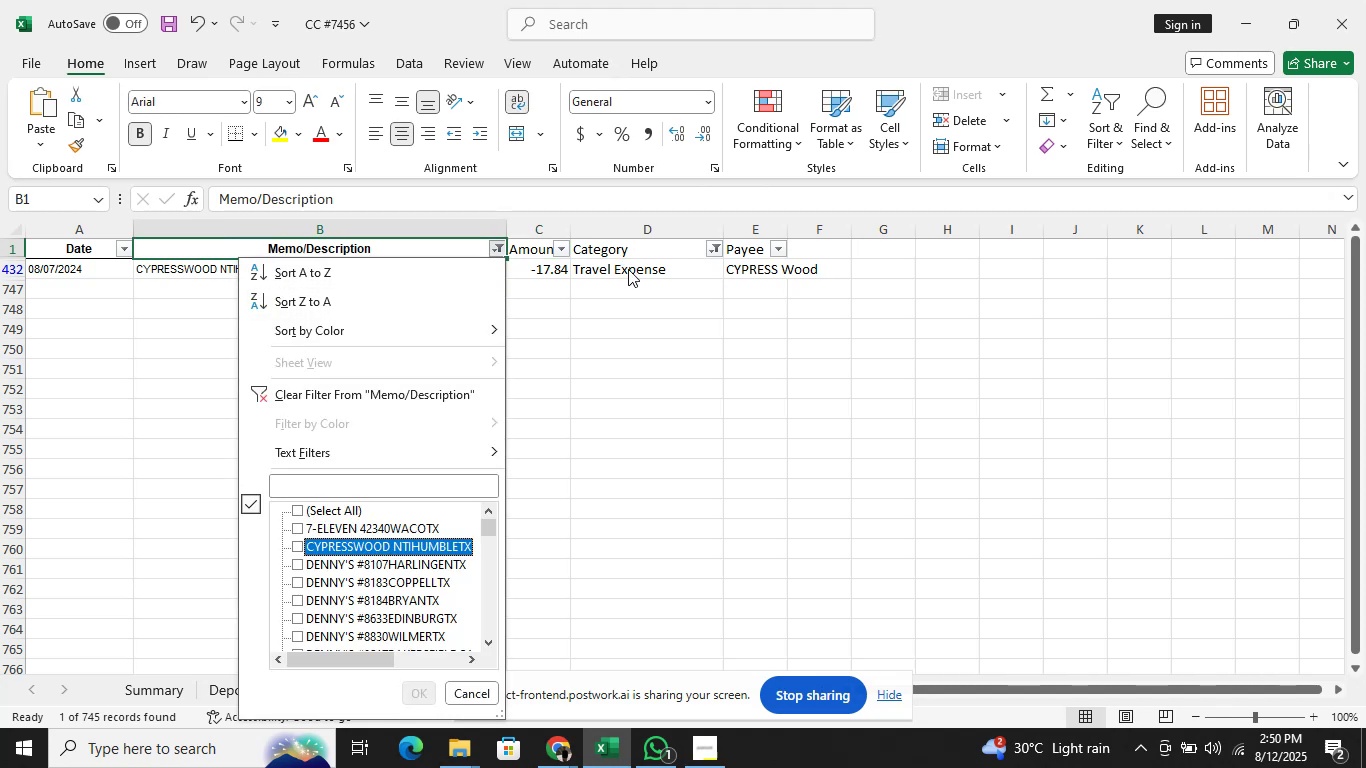 
key(Space)
 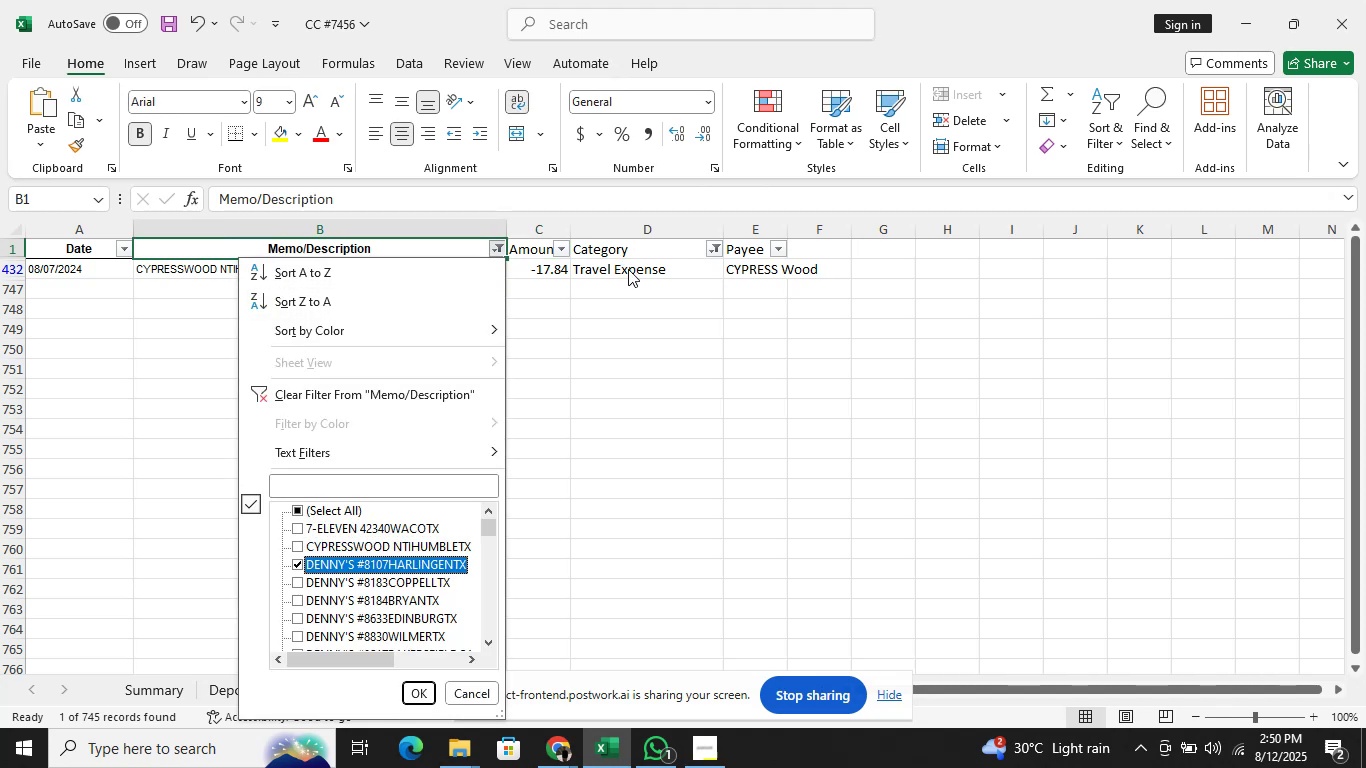 
key(ArrowDown)
 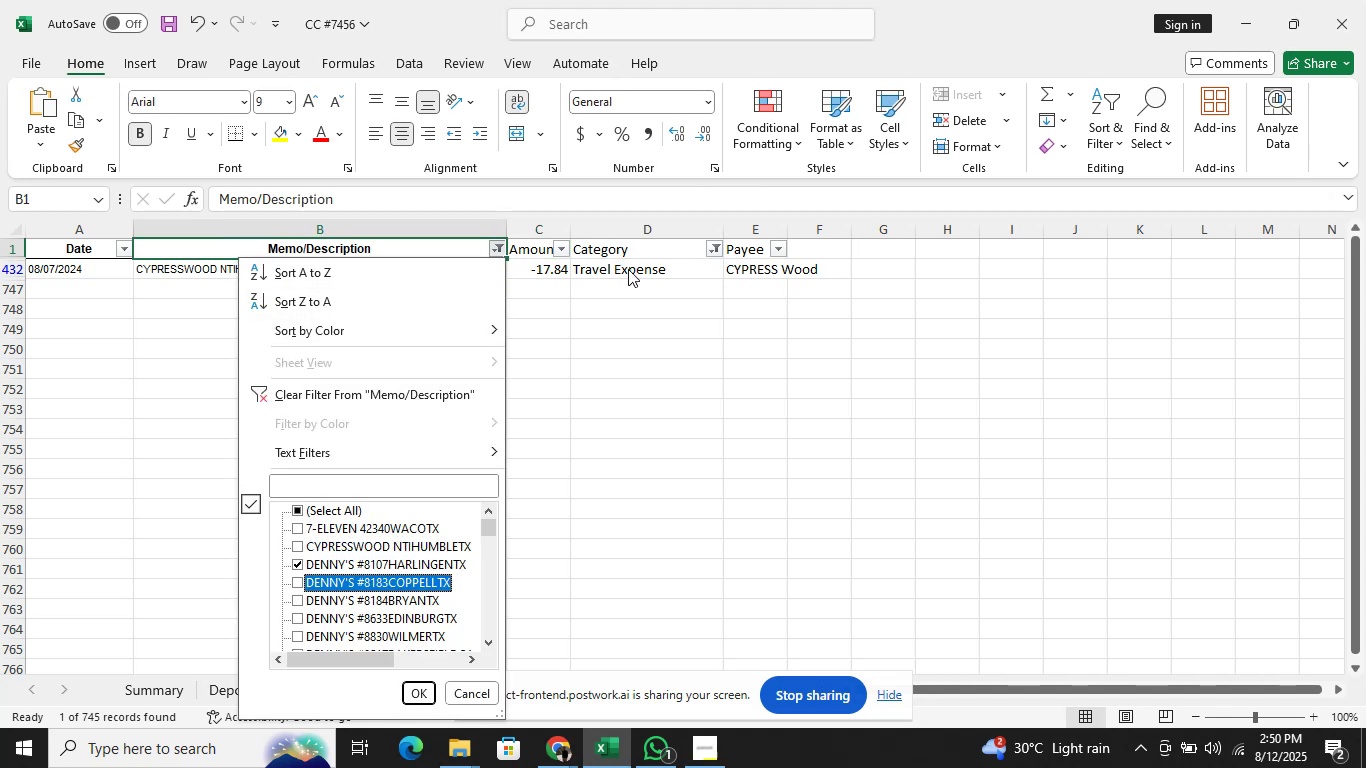 
key(Space)
 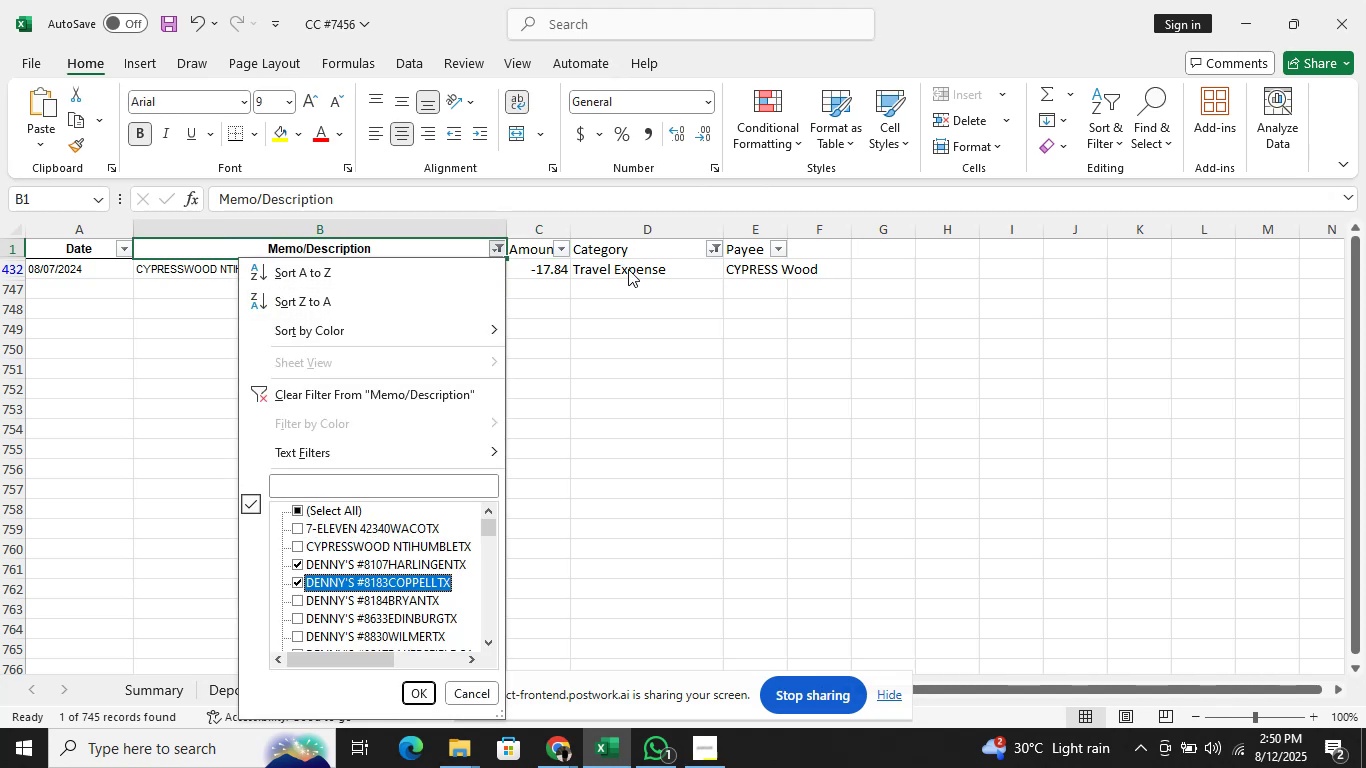 
key(ArrowDown)
 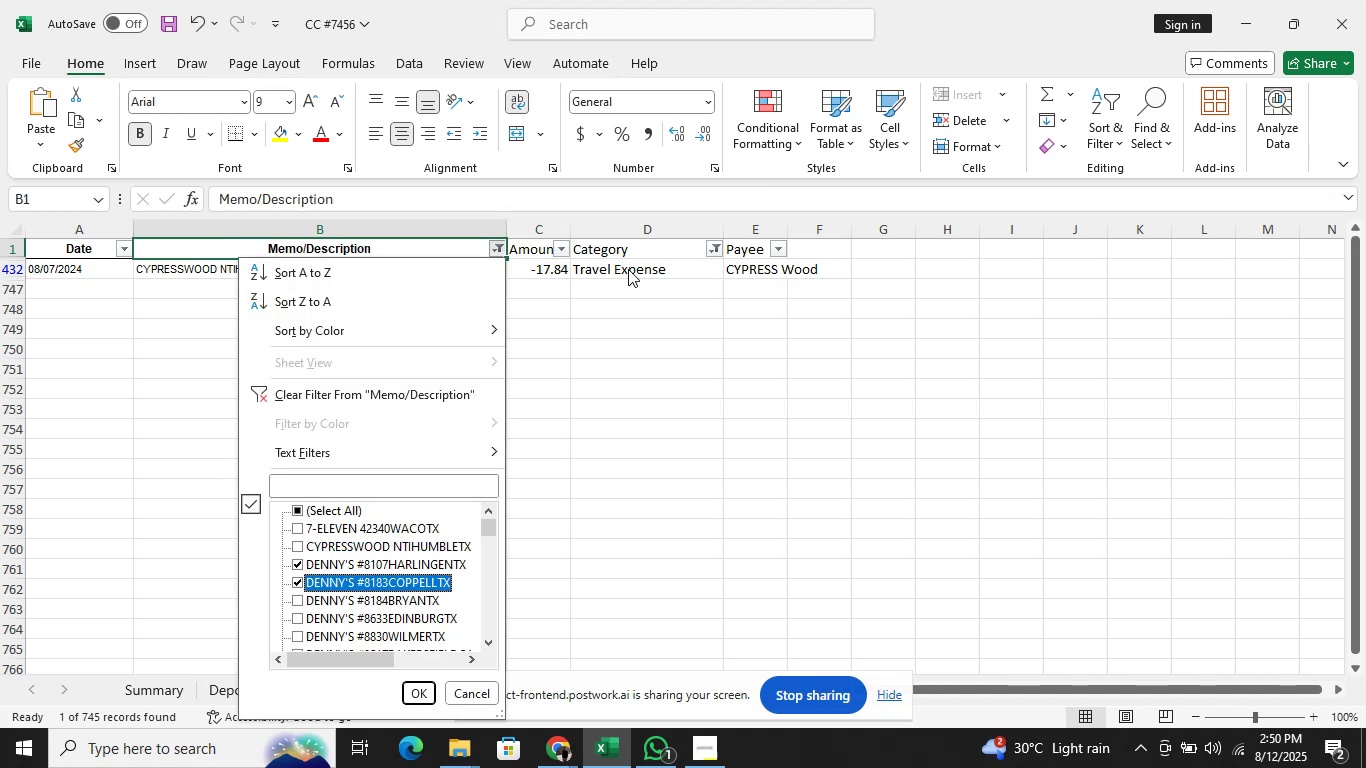 
key(Space)
 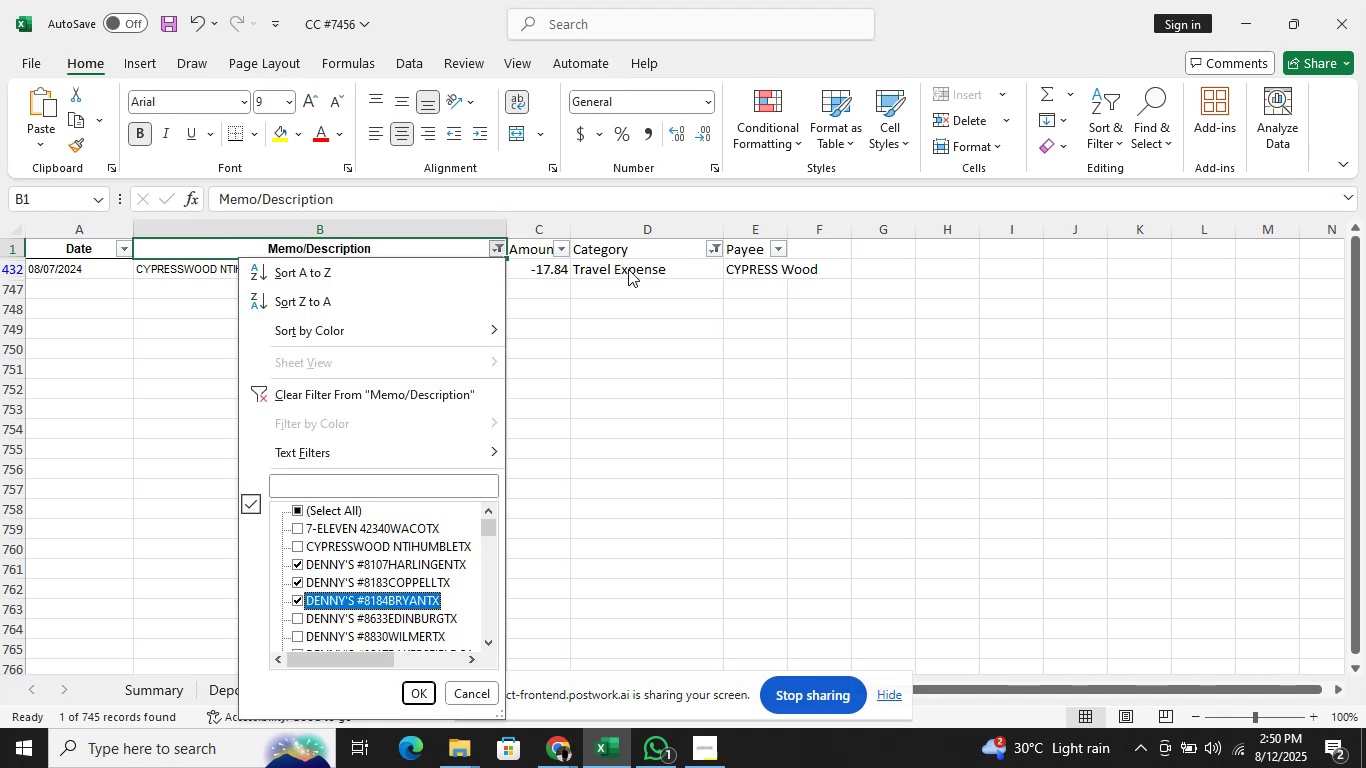 
key(ArrowDown)
 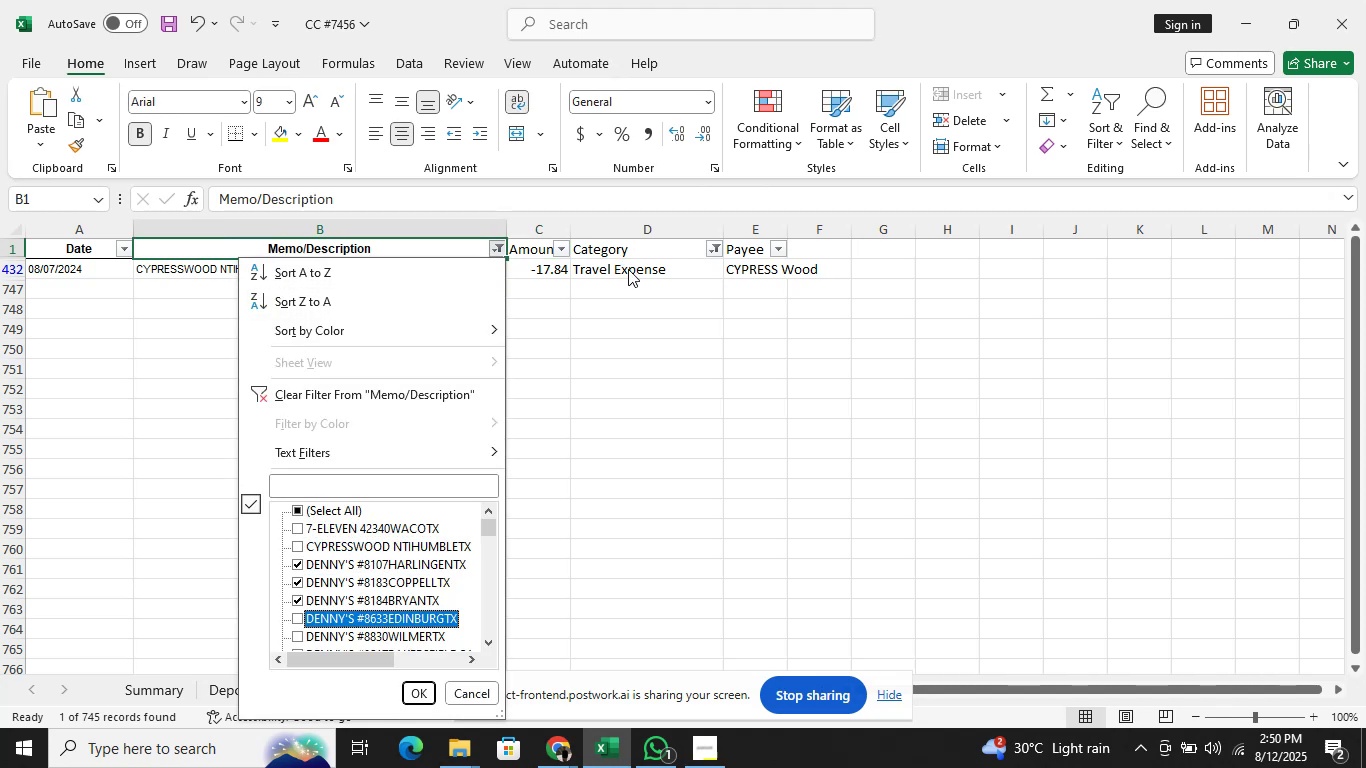 
key(Space)
 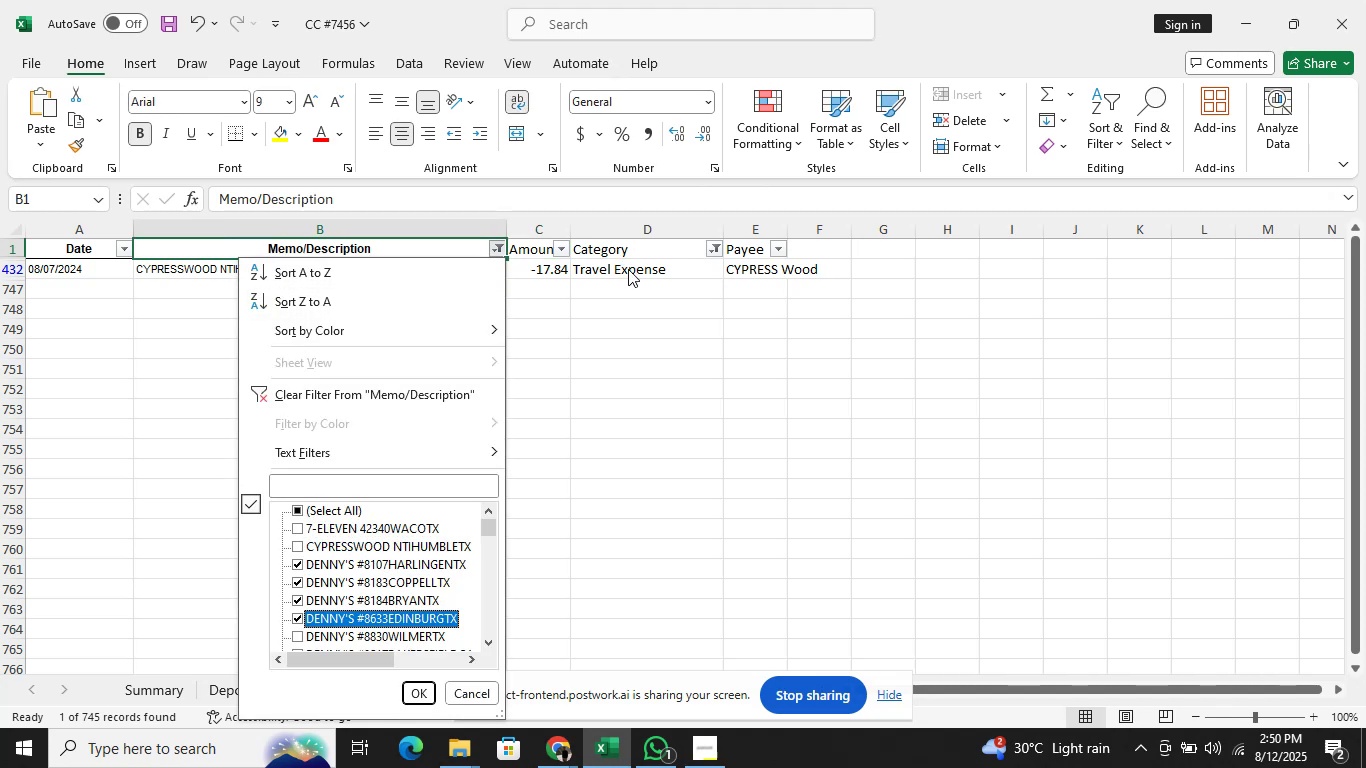 
key(ArrowDown)
 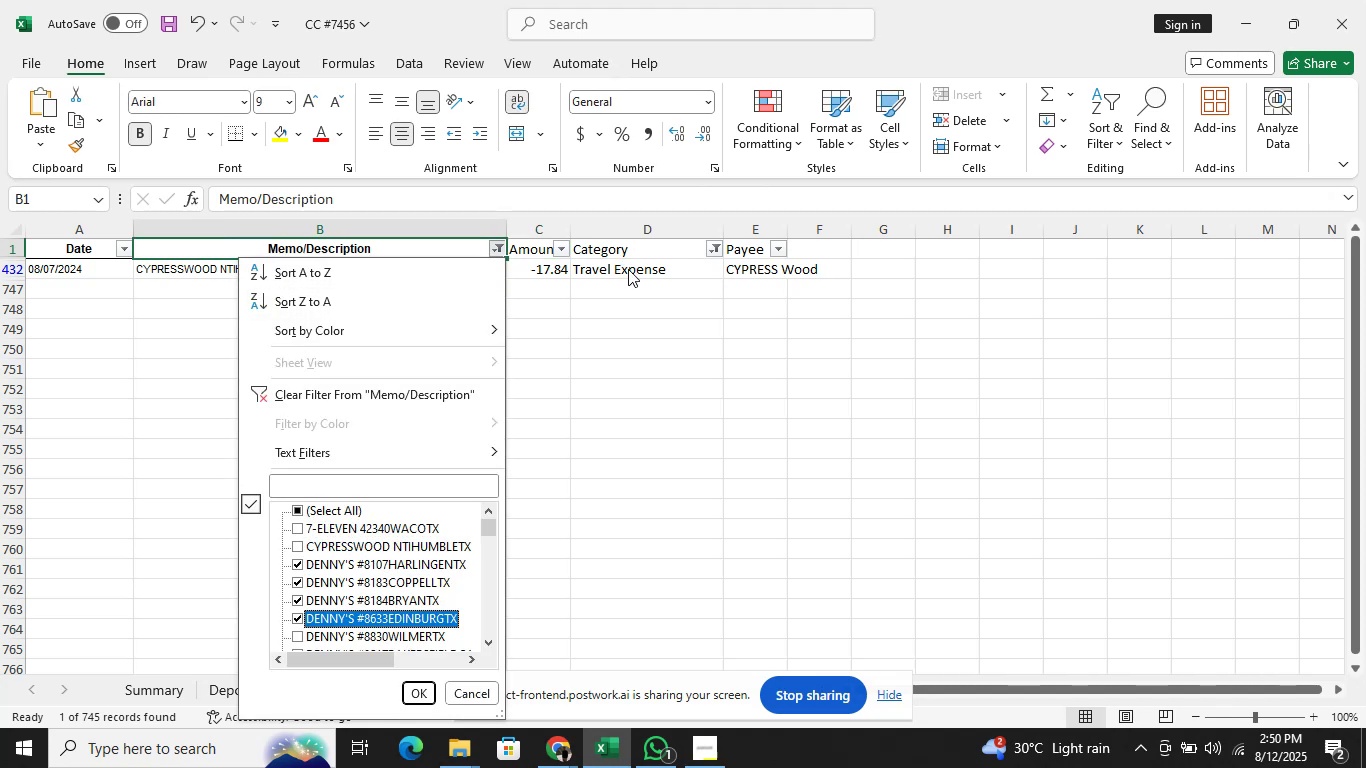 
key(Space)
 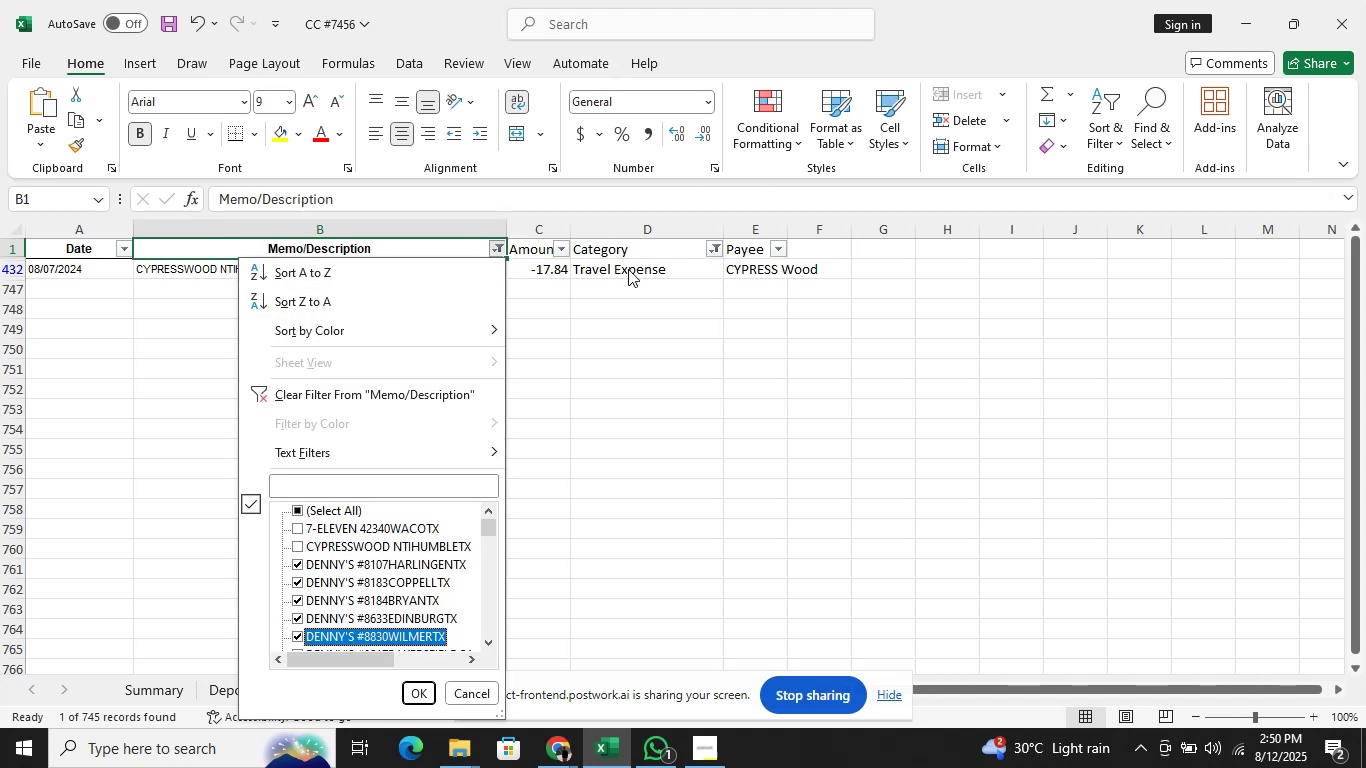 
key(ArrowDown)
 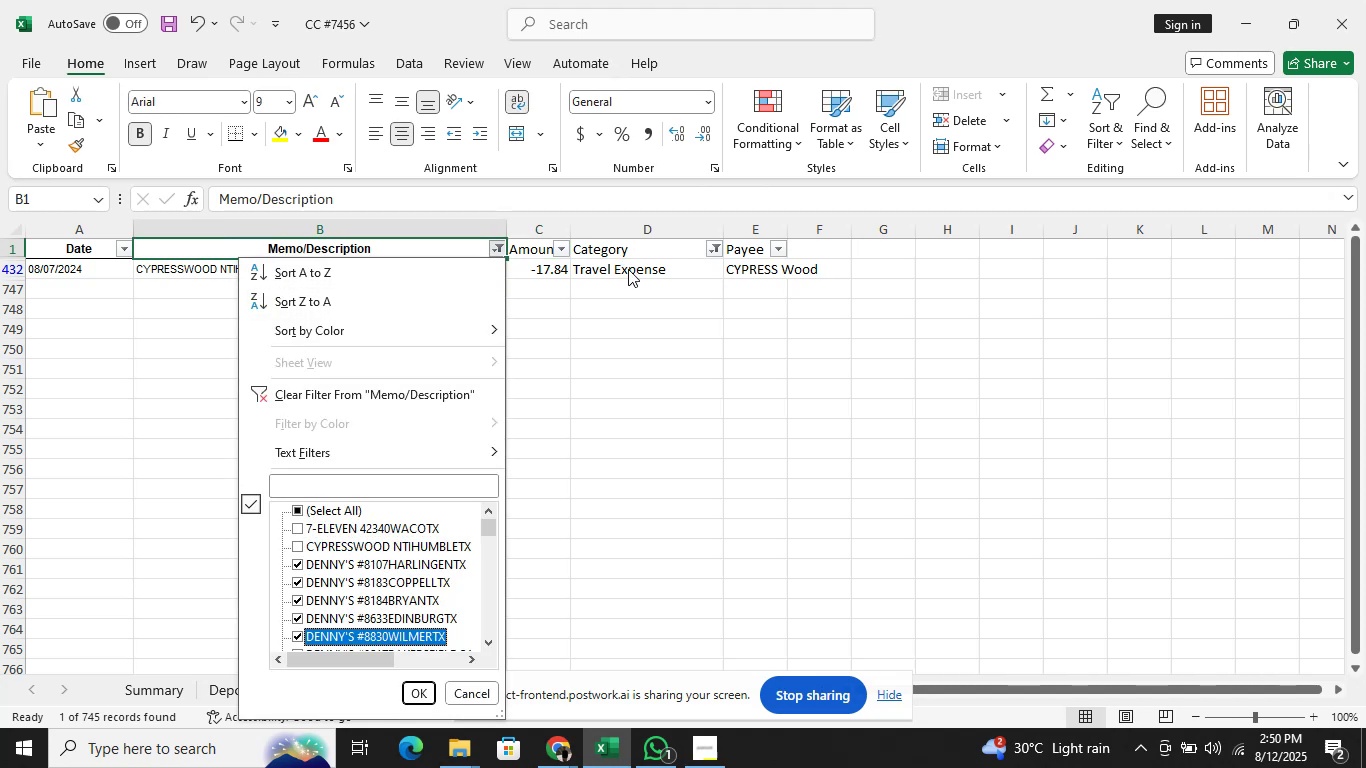 
key(Space)
 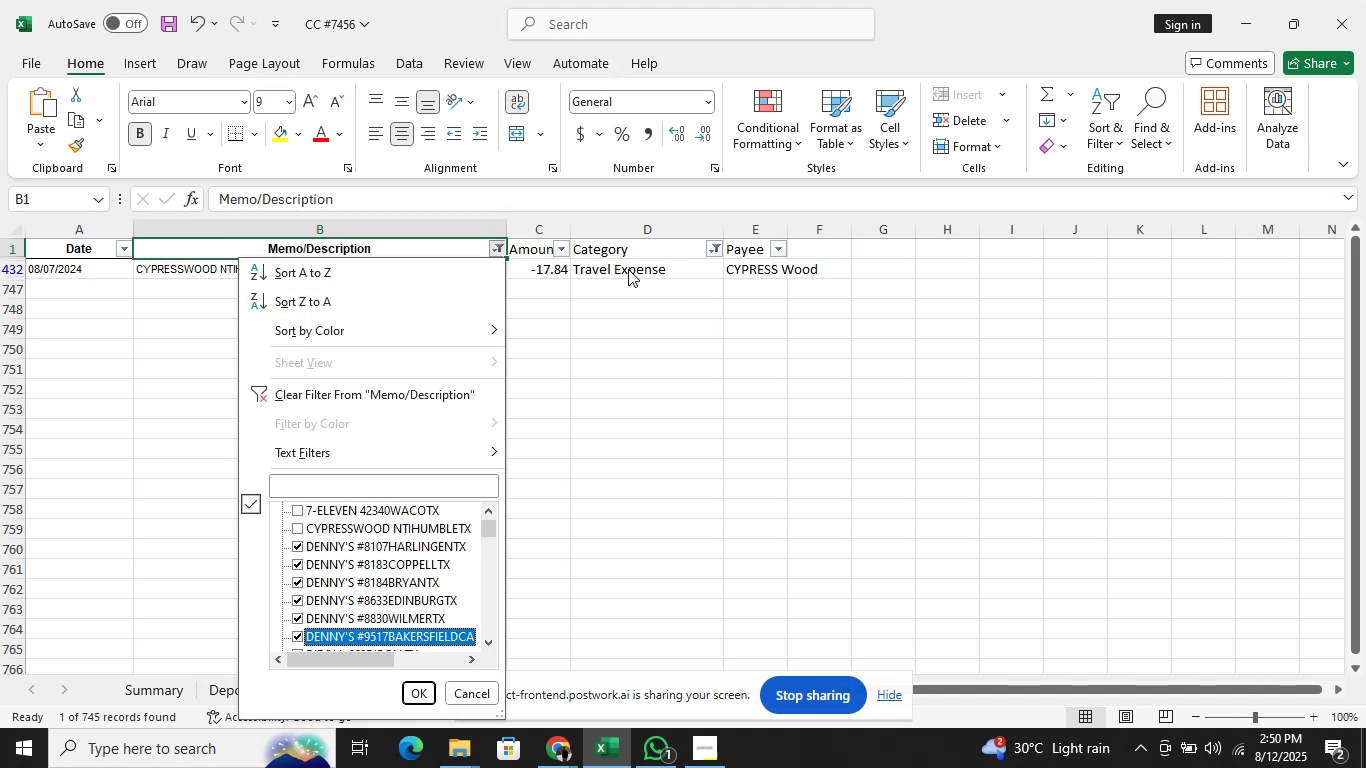 
key(ArrowDown)
 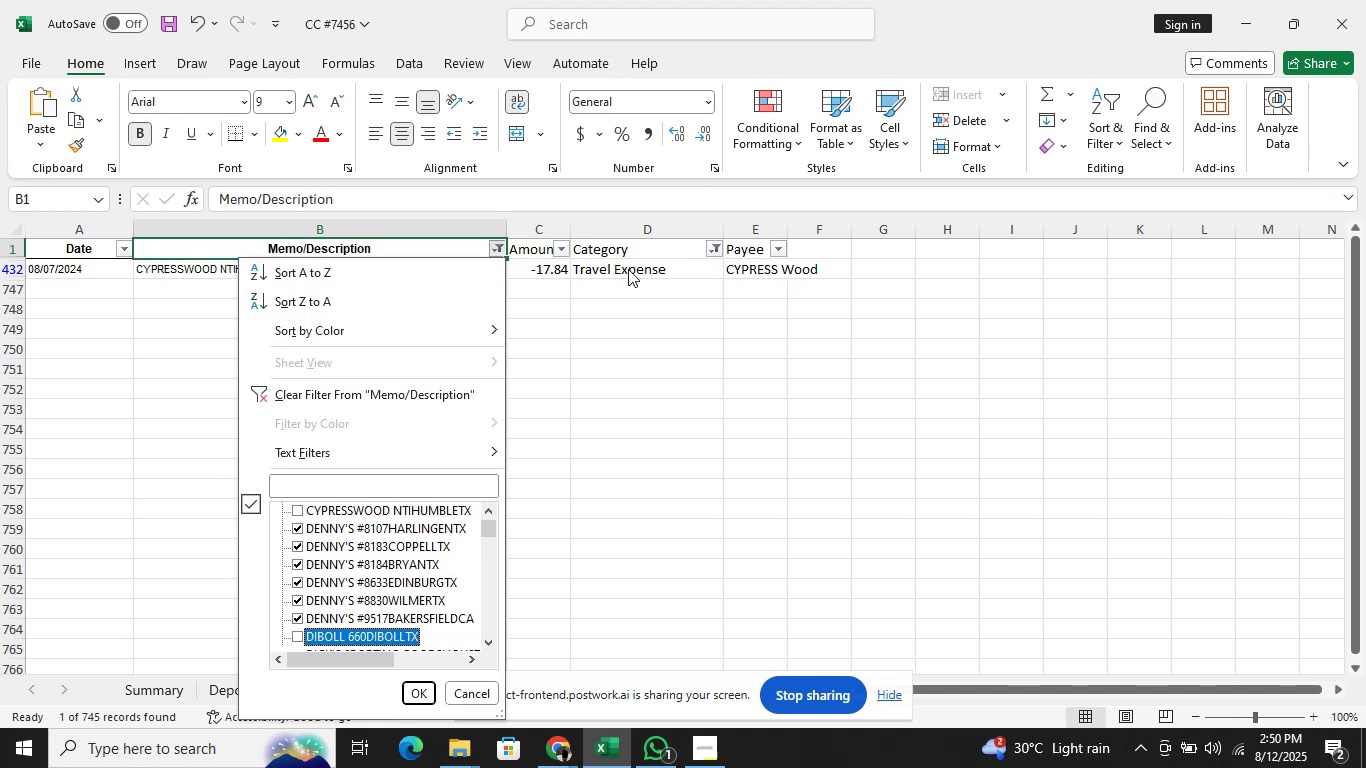 
key(Space)
 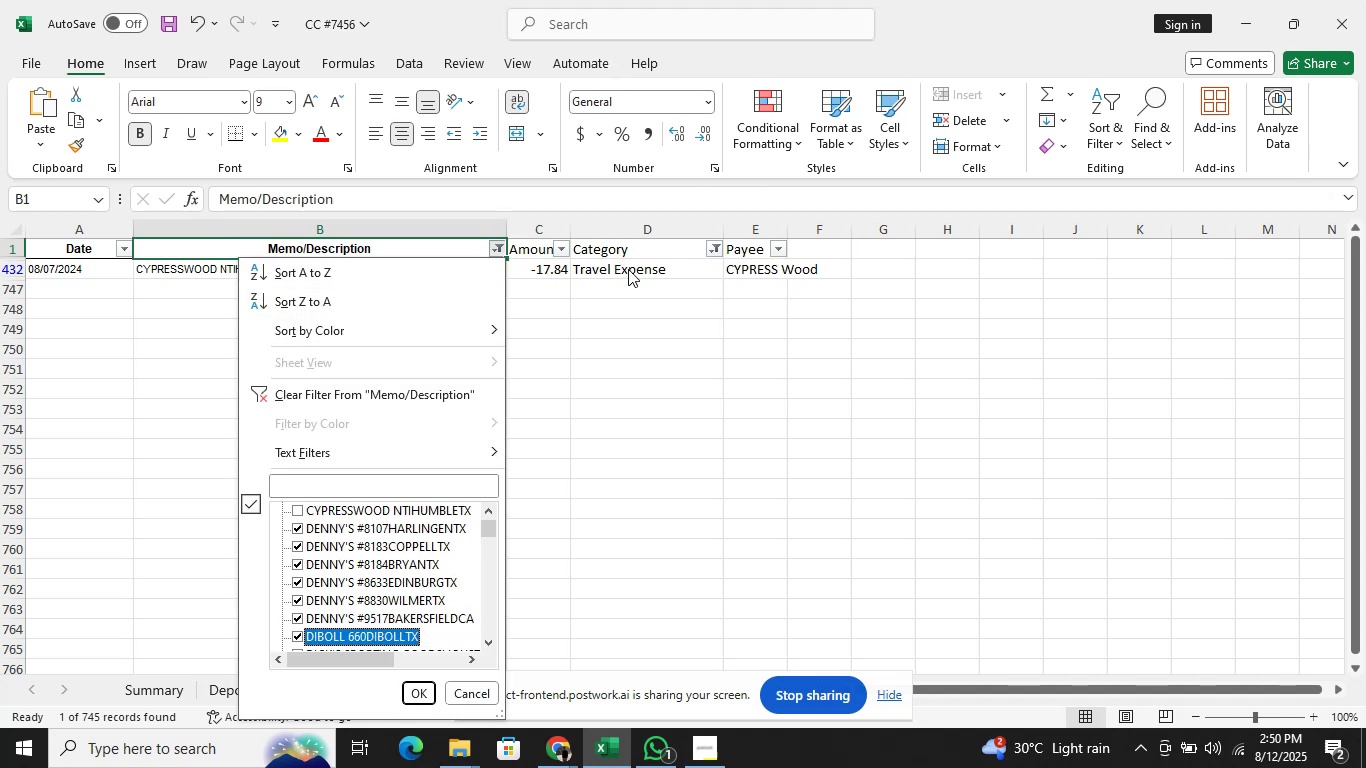 
key(ArrowUp)
 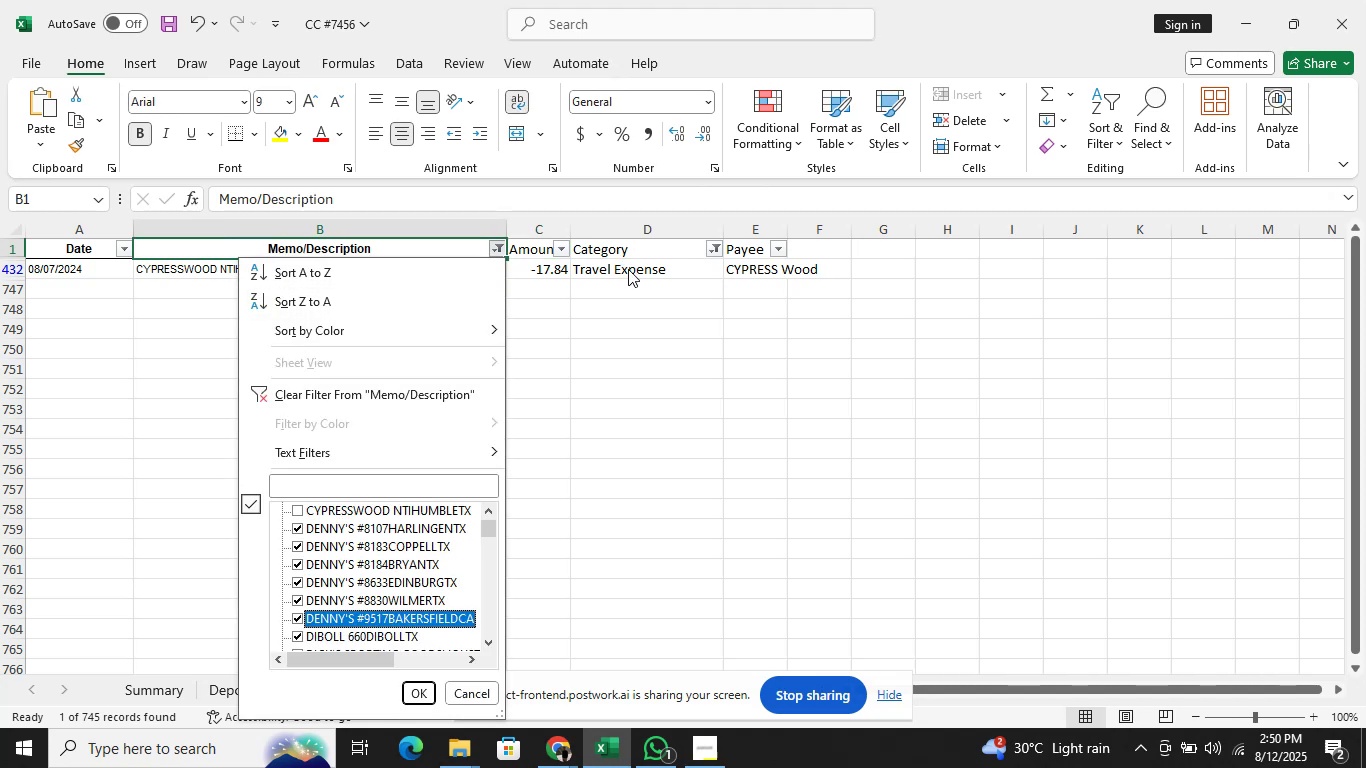 
key(ArrowDown)
 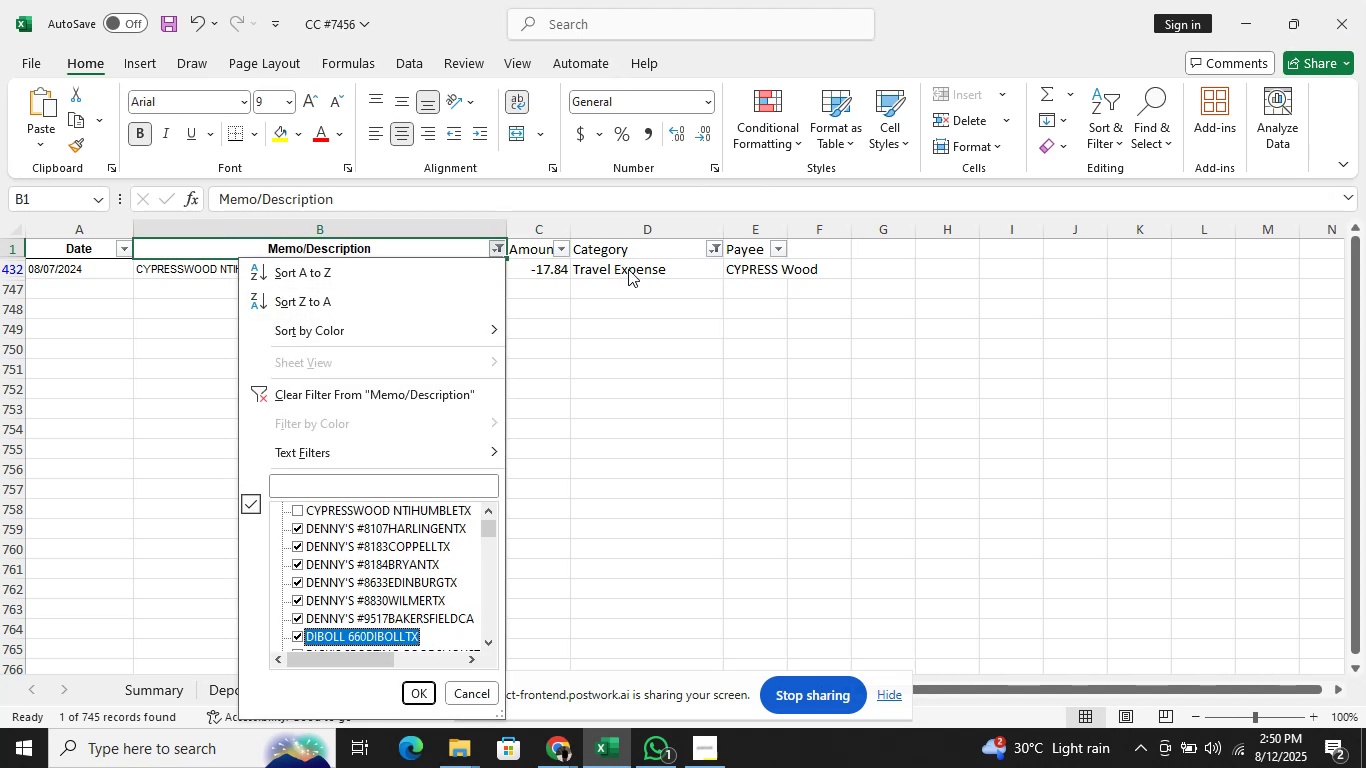 
key(Space)
 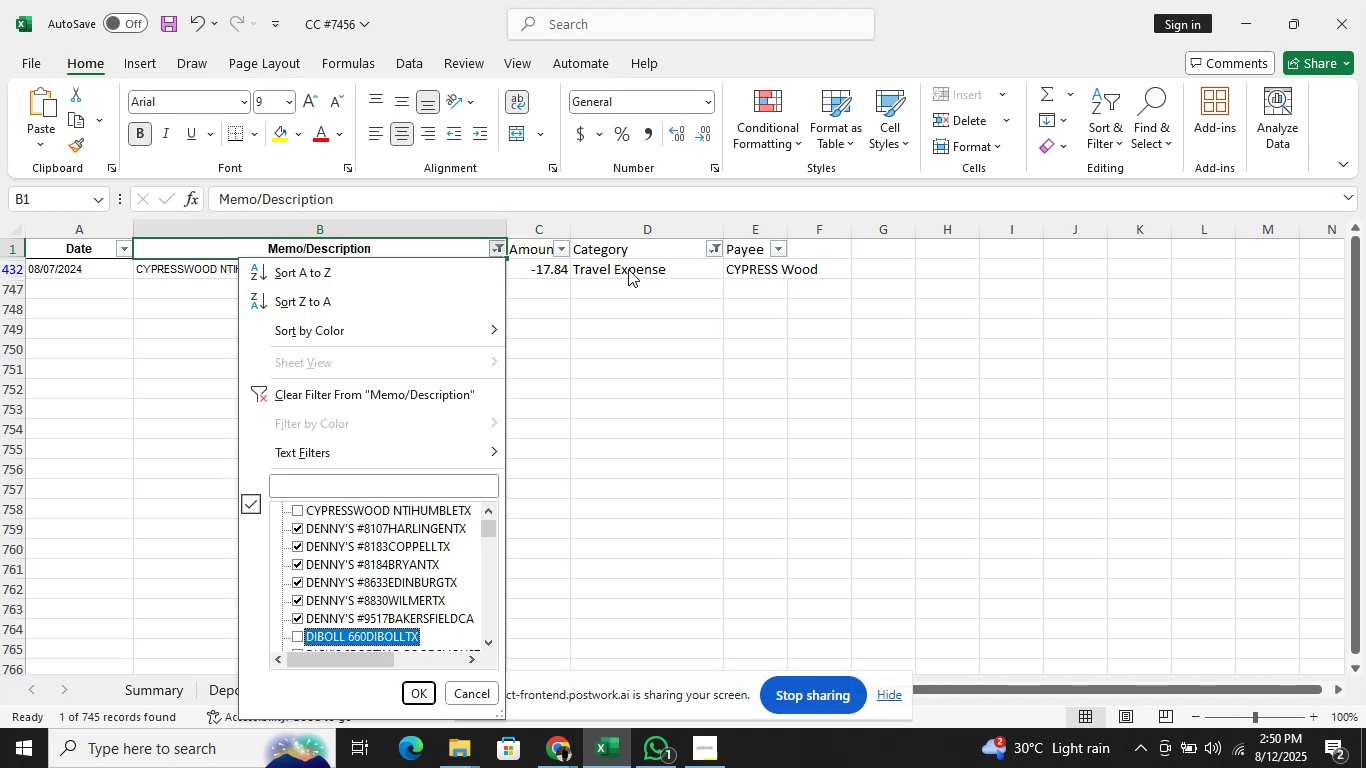 
key(ArrowDown)
 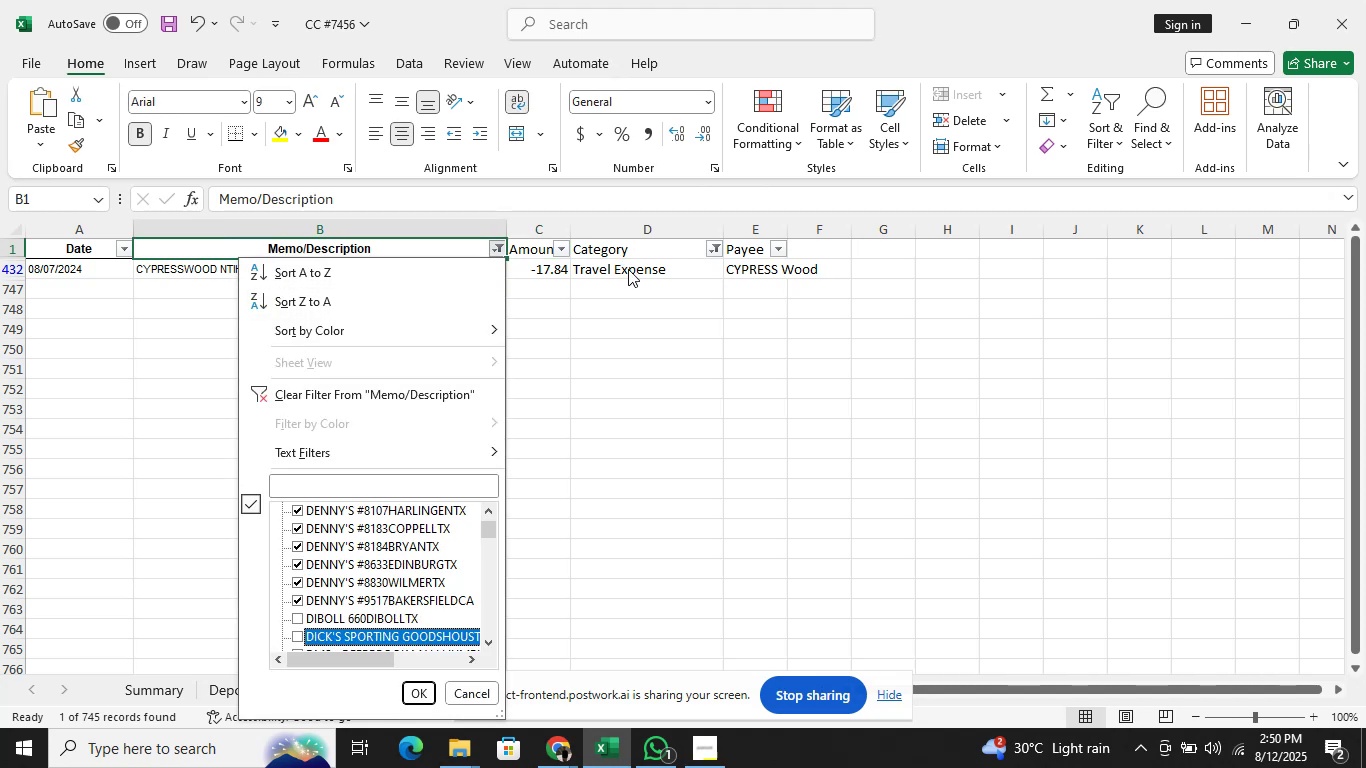 
key(ArrowDown)
 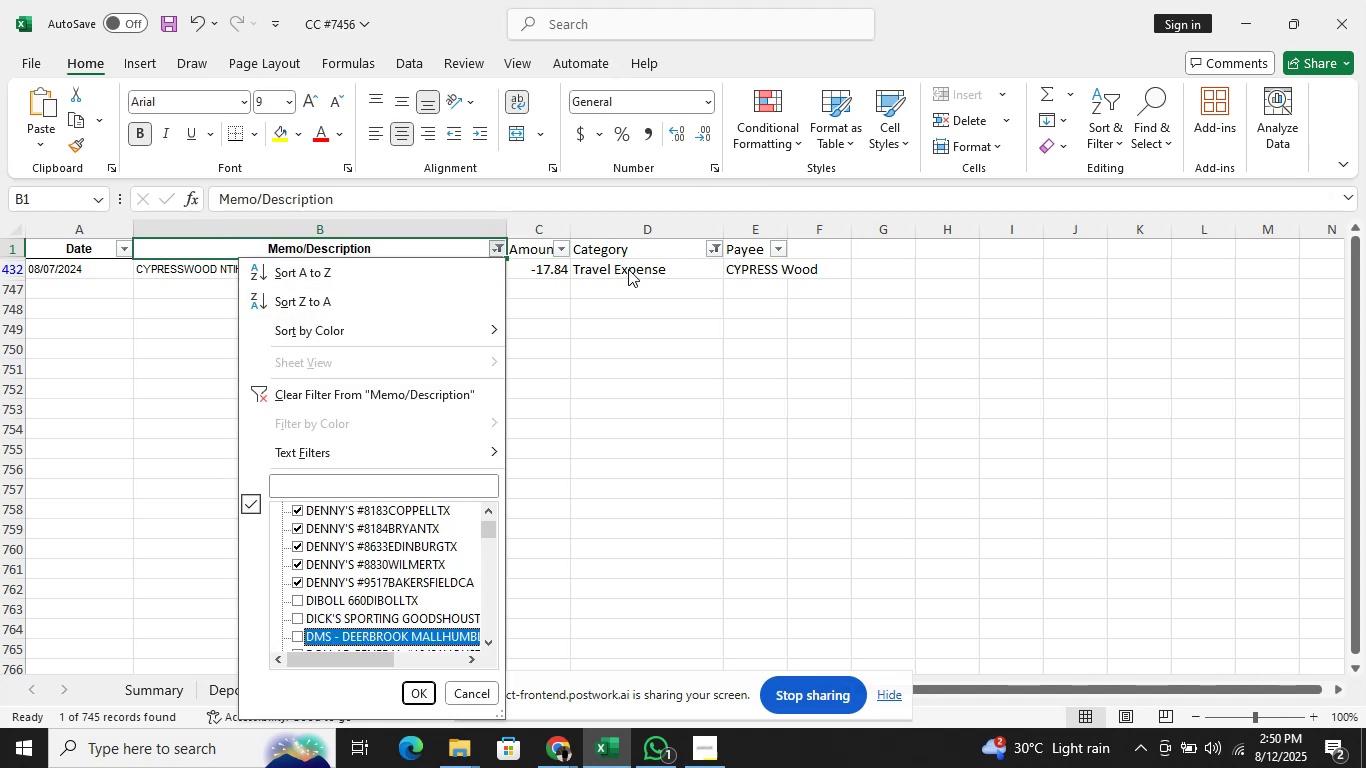 
key(ArrowUp)
 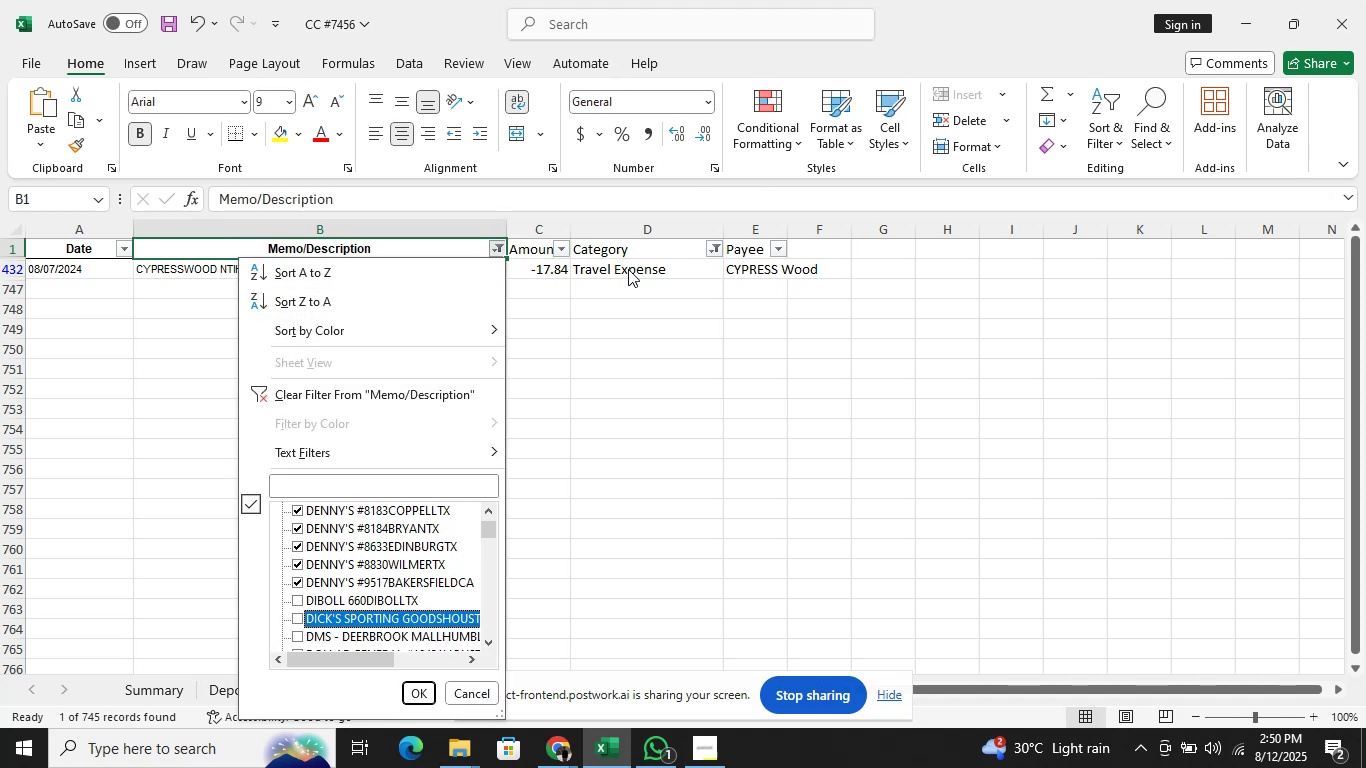 
key(ArrowUp)
 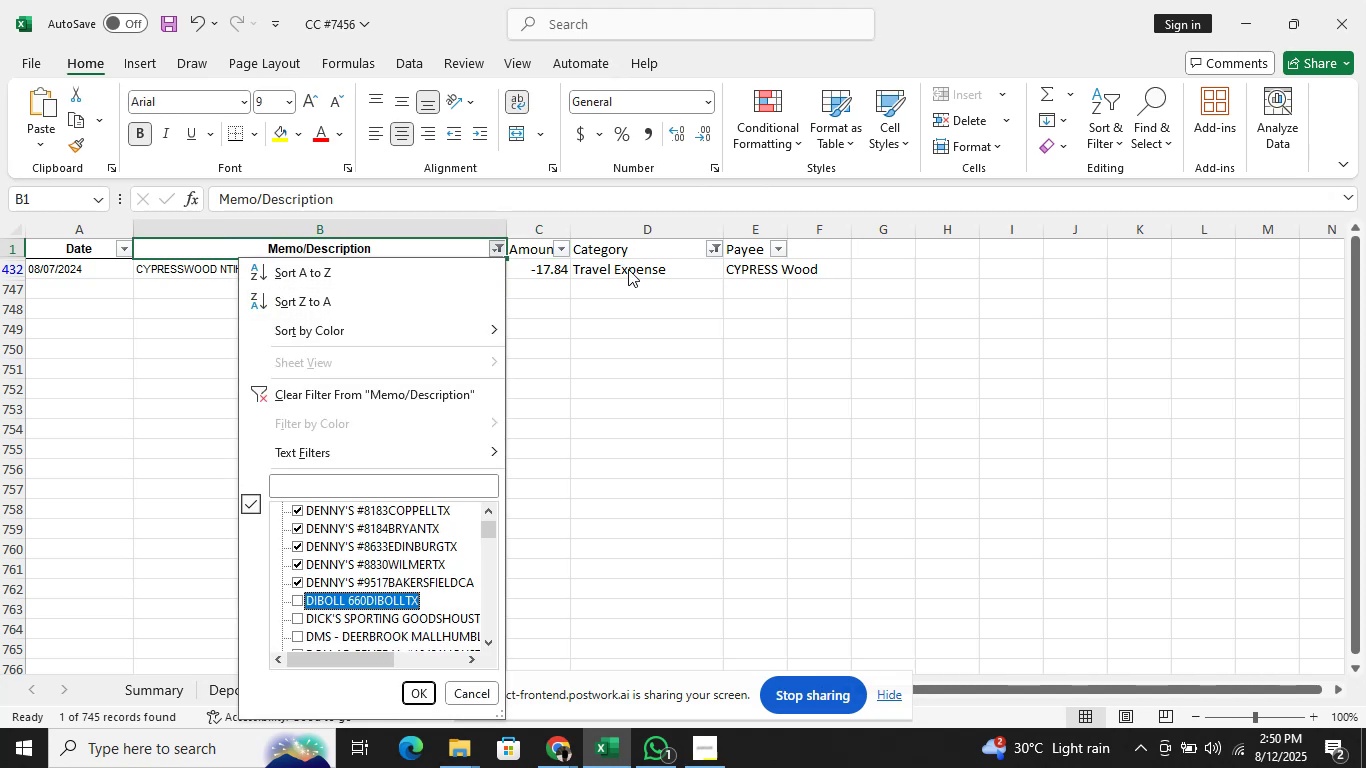 
key(ArrowUp)
 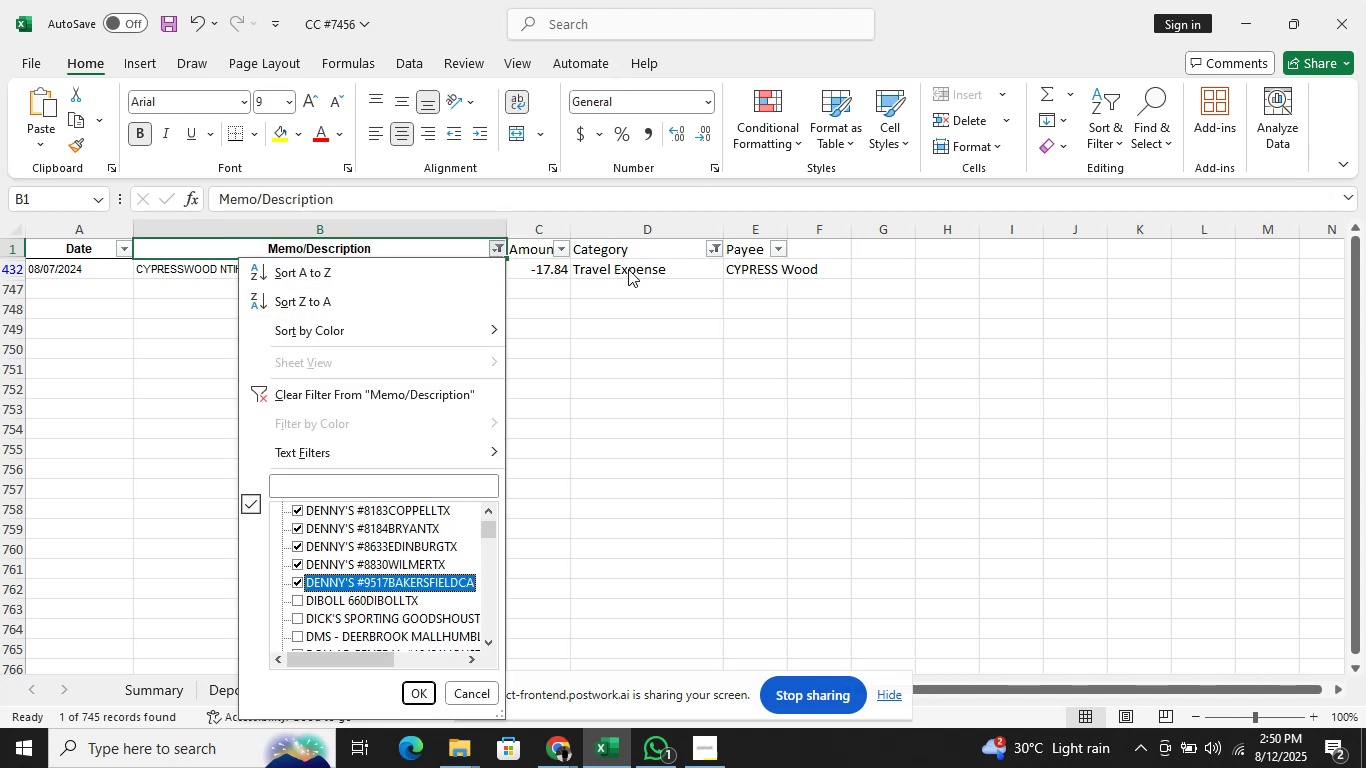 
key(ArrowUp)
 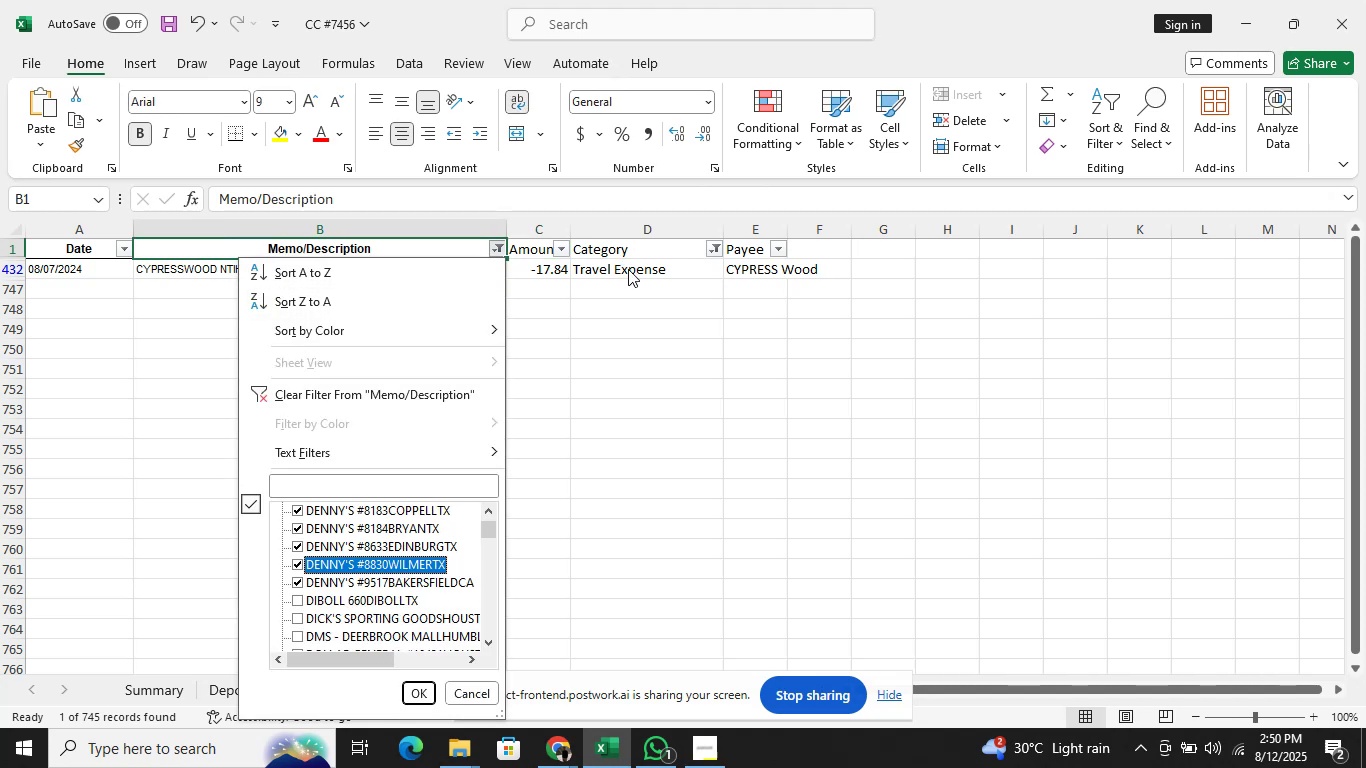 
key(Enter)
 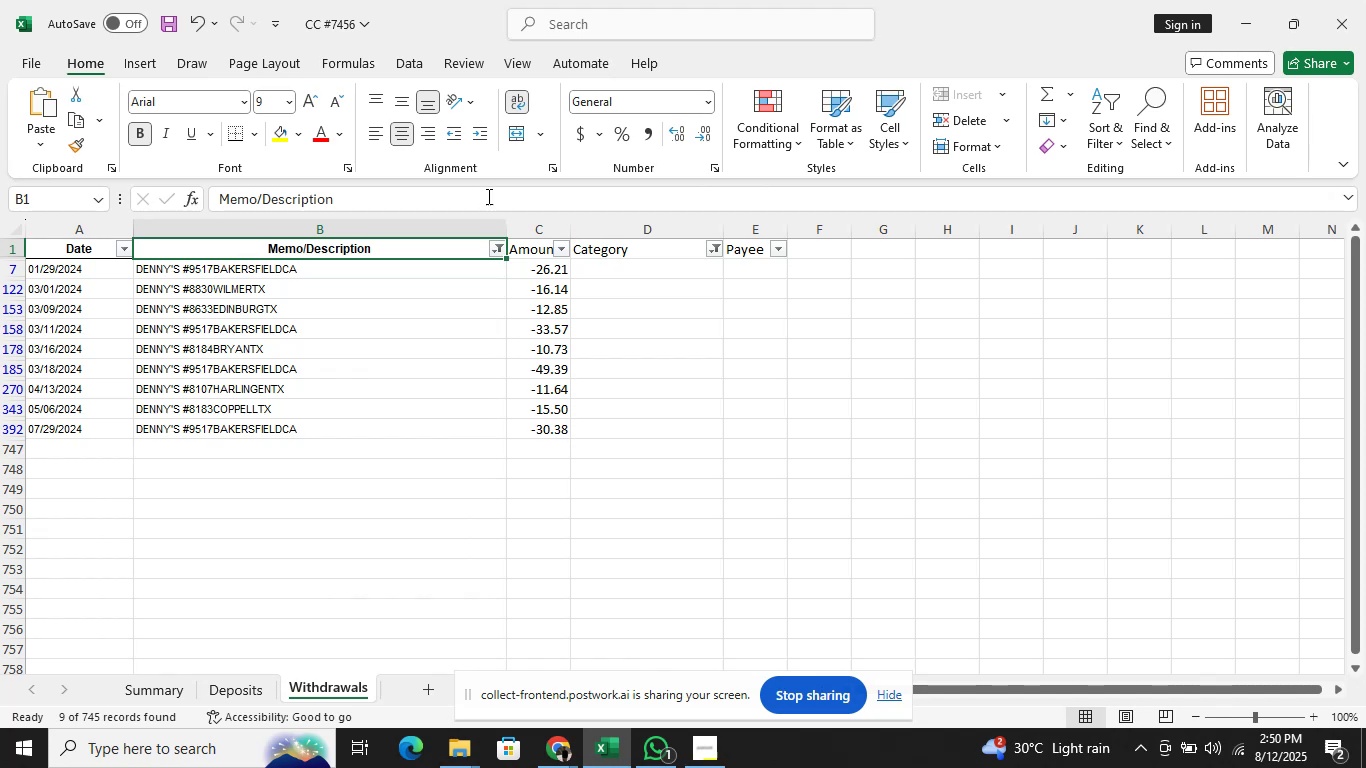 
left_click([451, 267])
 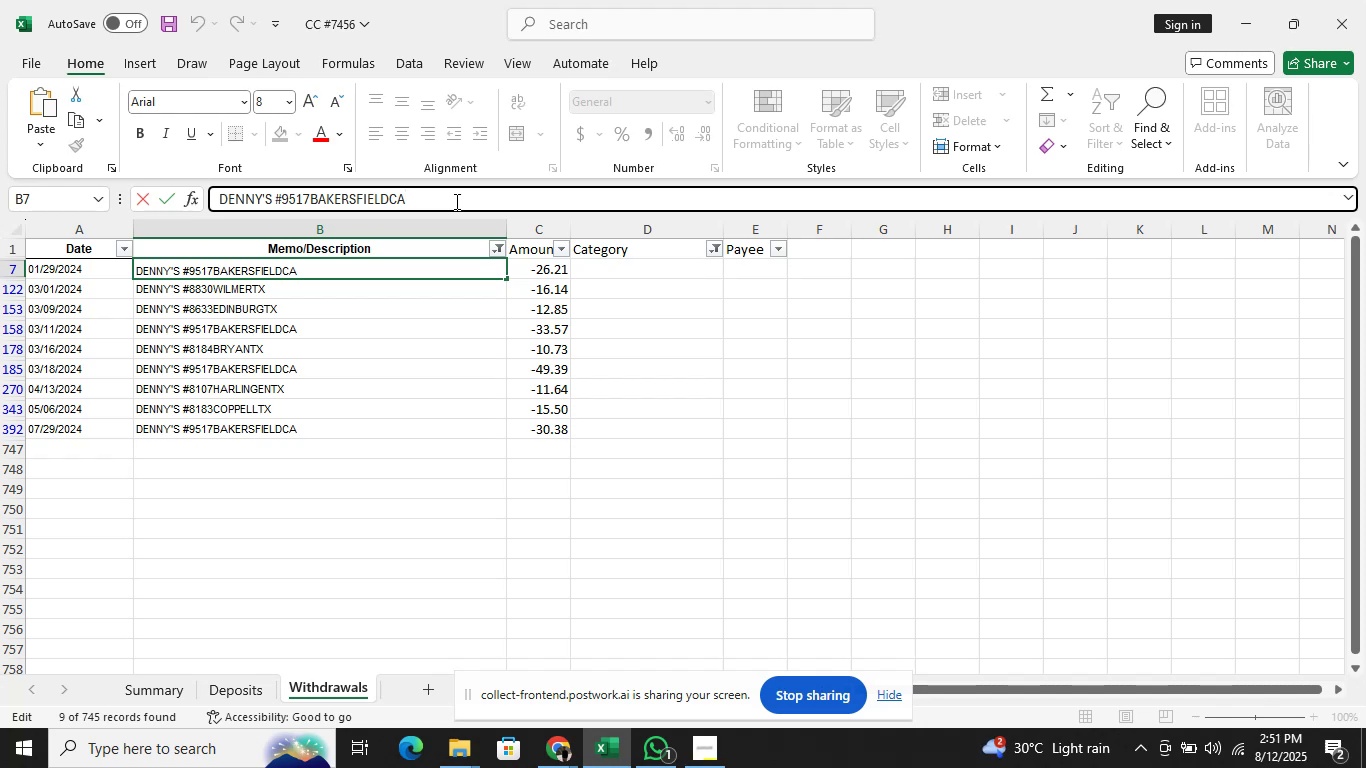 
wait(27.62)
 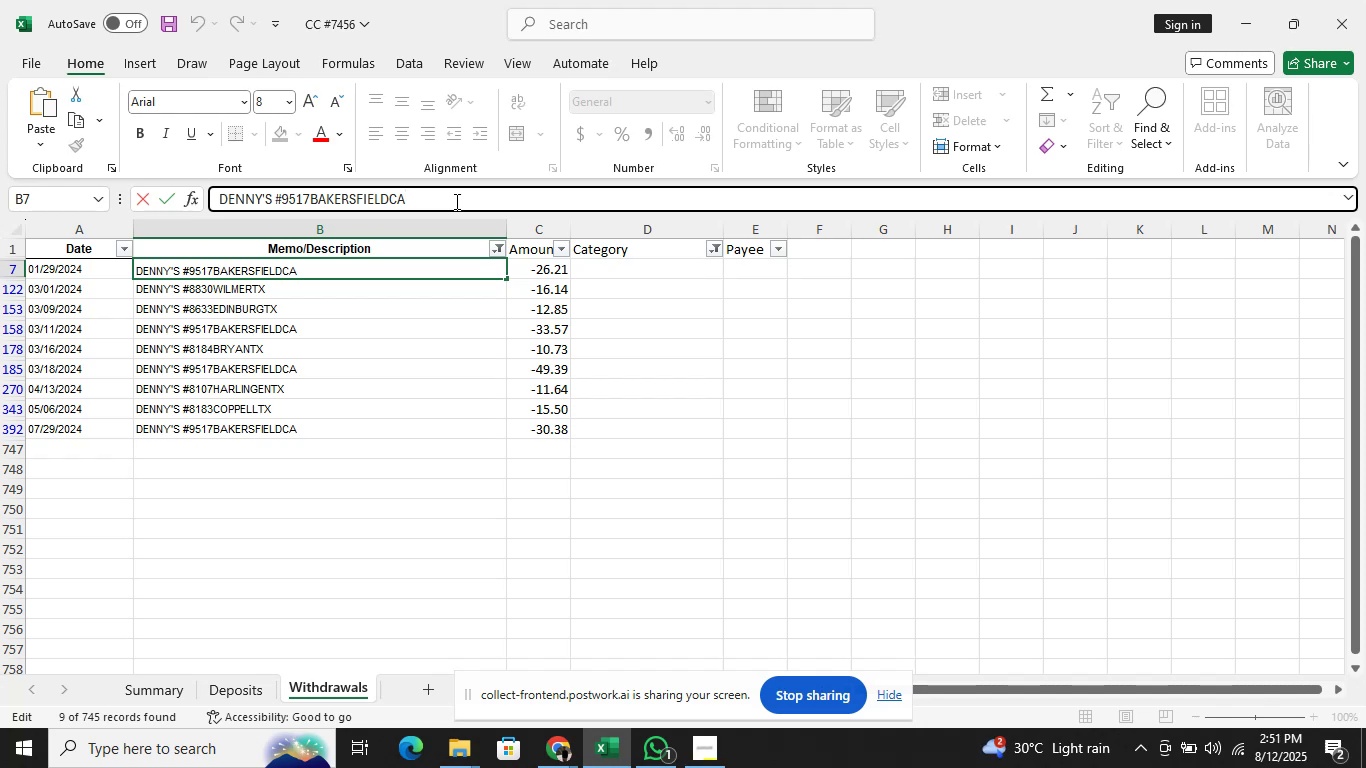 
hold_key(key=ArrowLeft, duration=1.04)
 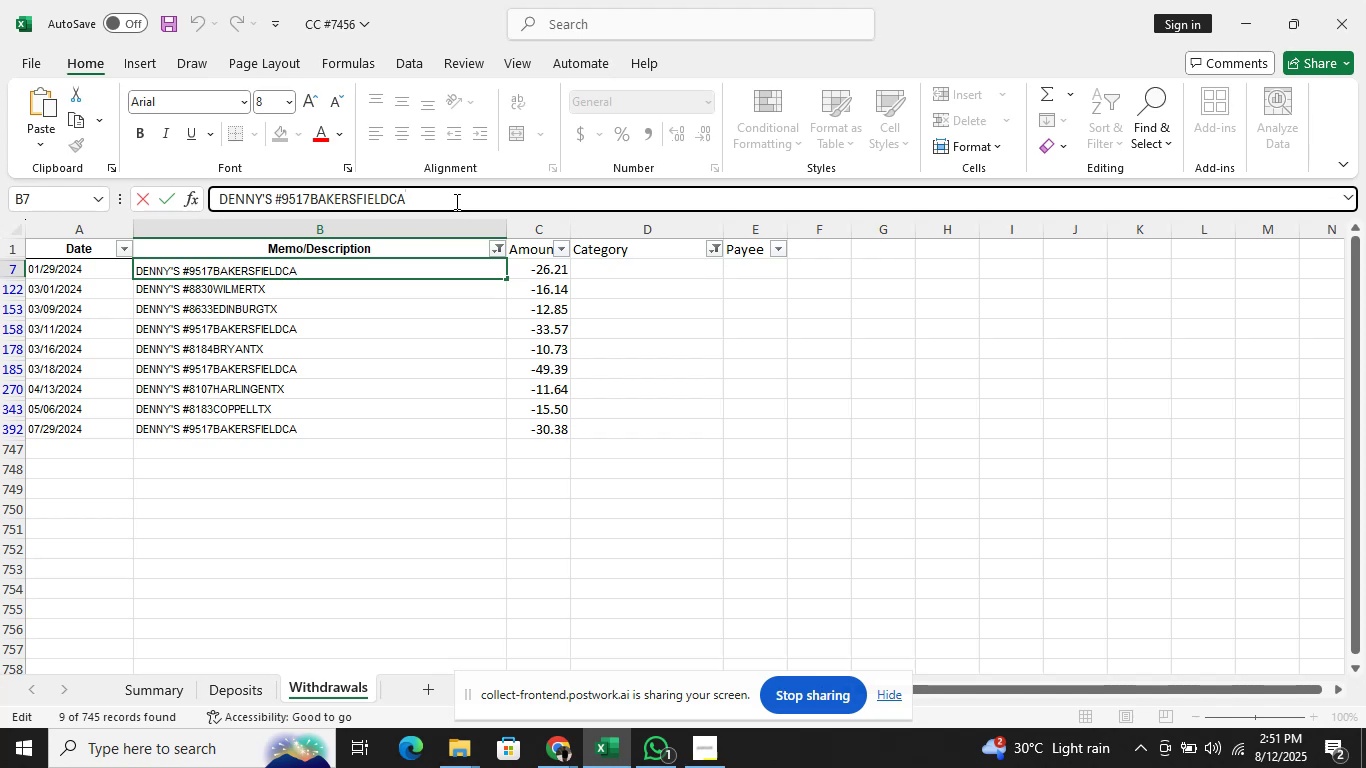 
key(ArrowLeft)
 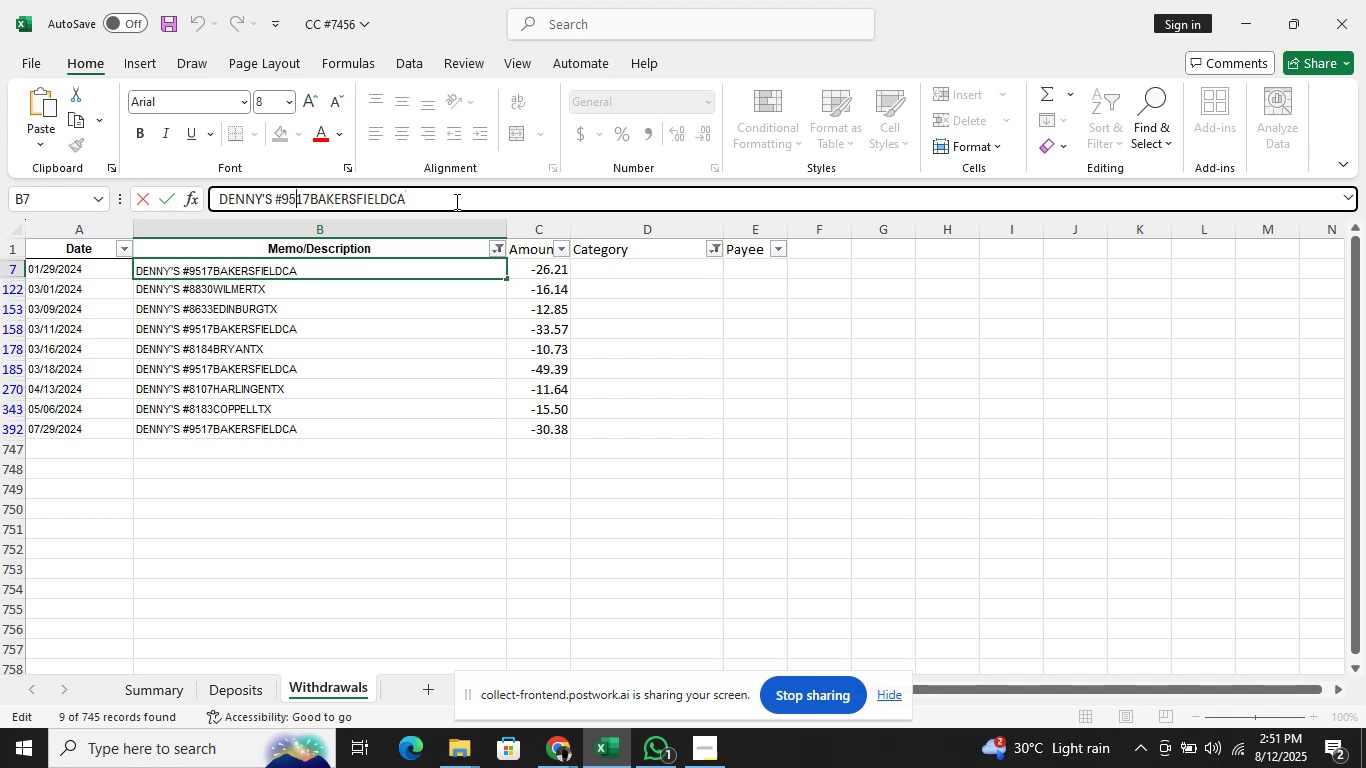 
key(ArrowLeft)
 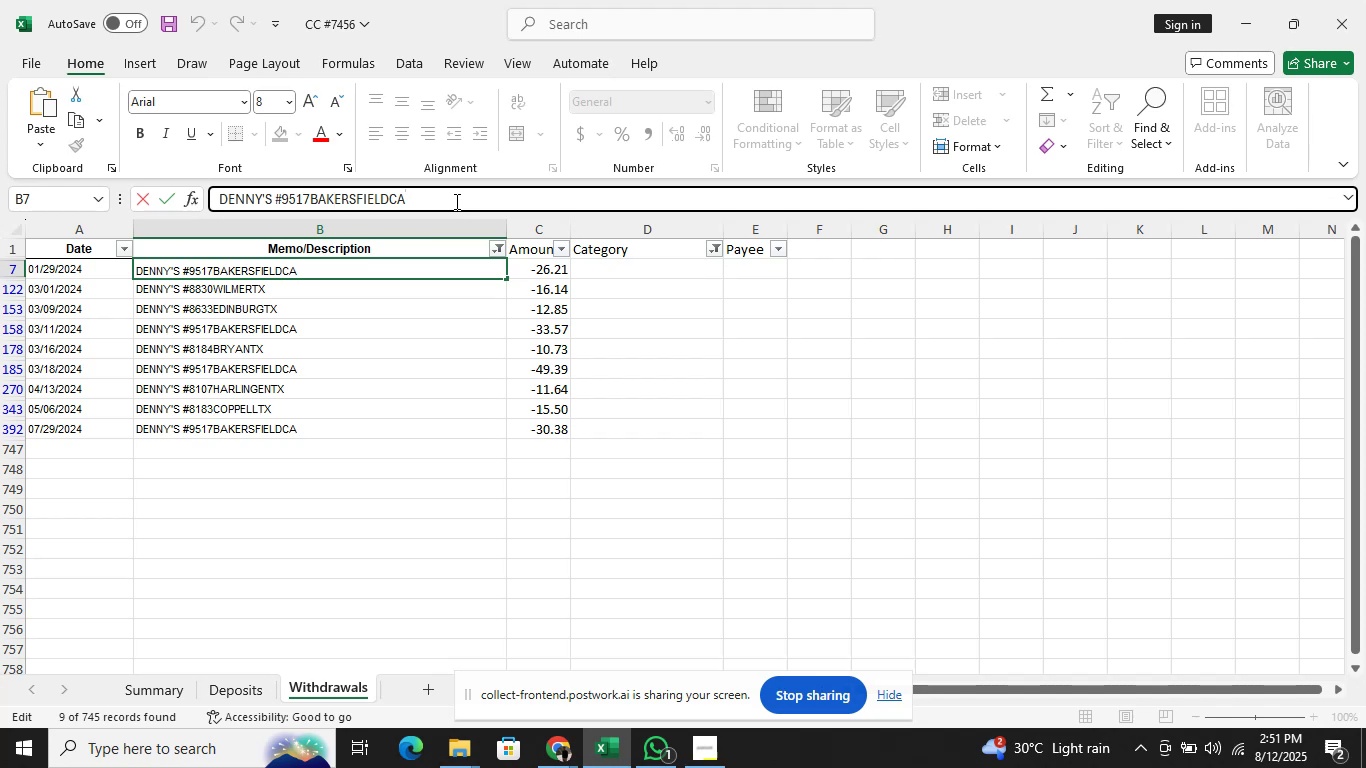 
key(ArrowLeft)
 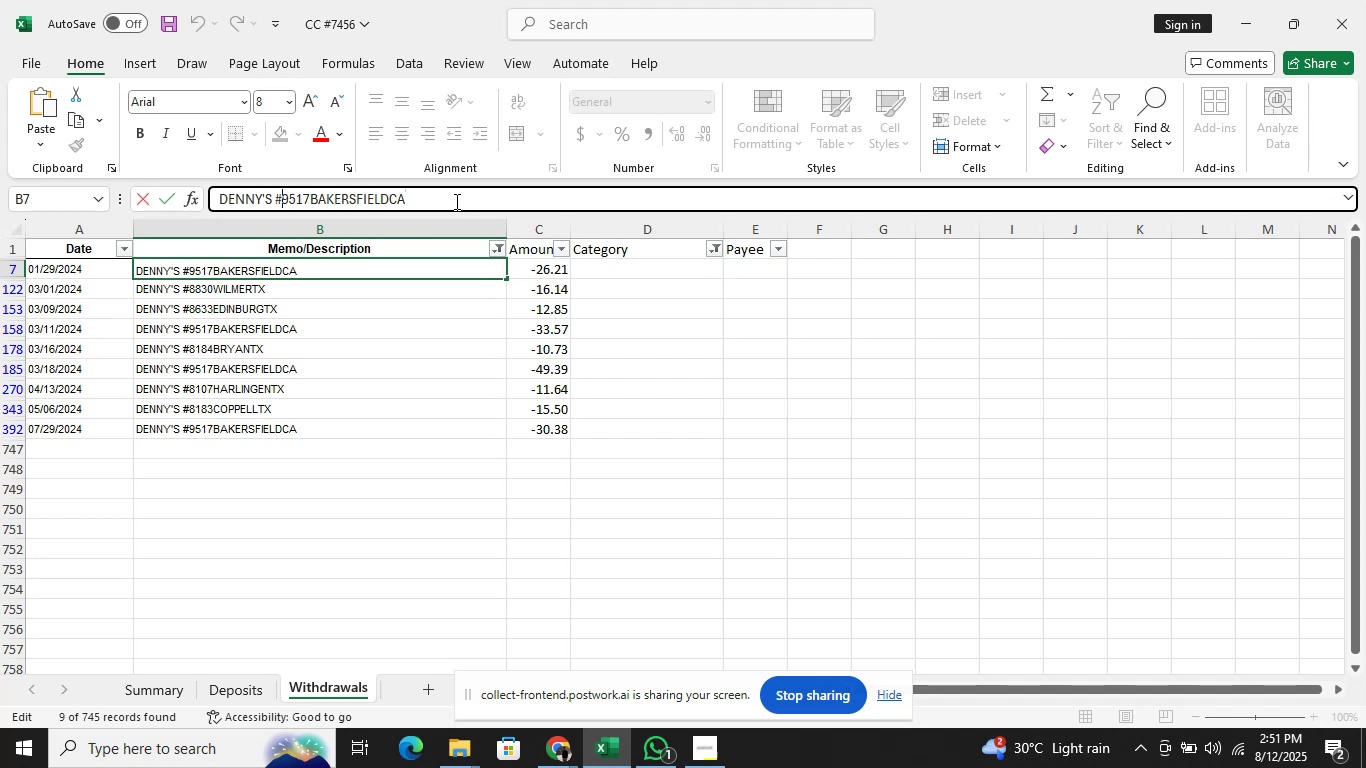 
key(ArrowLeft)
 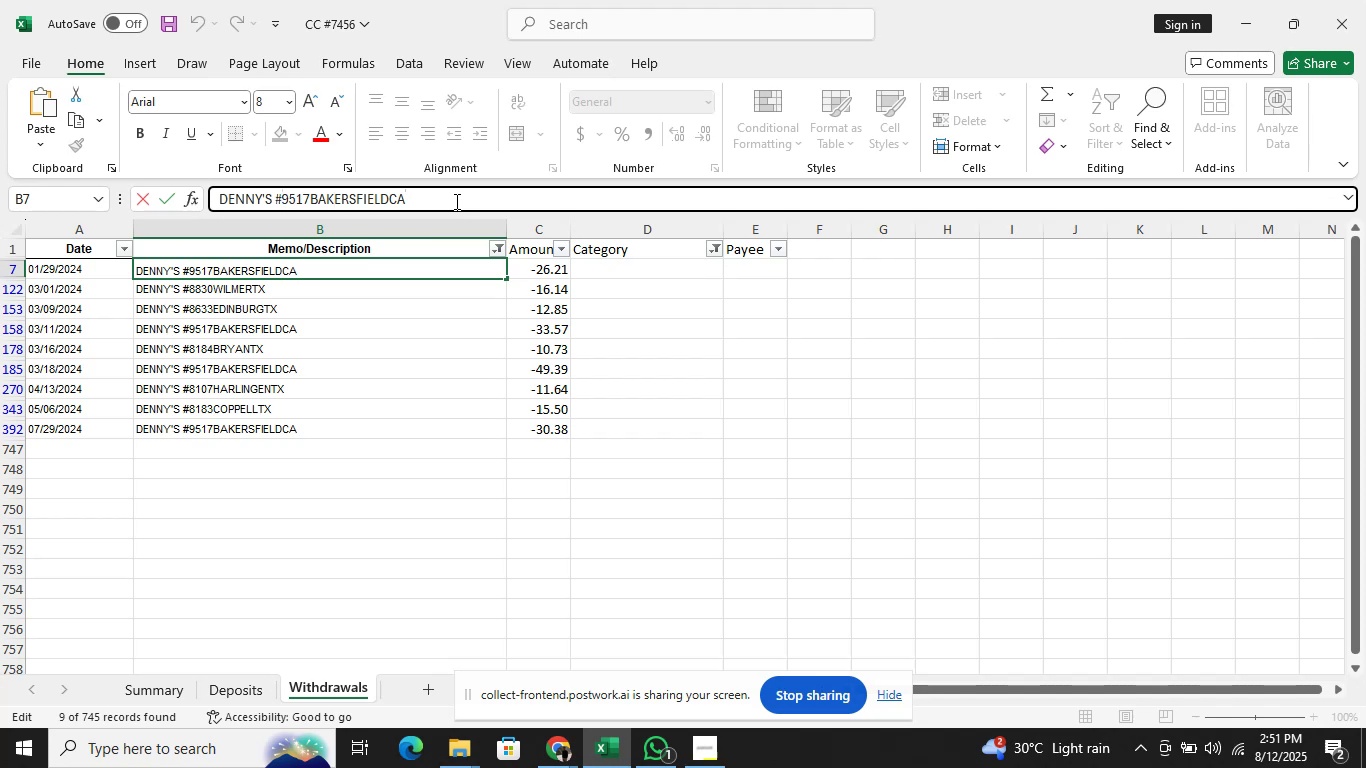 
key(ArrowLeft)
 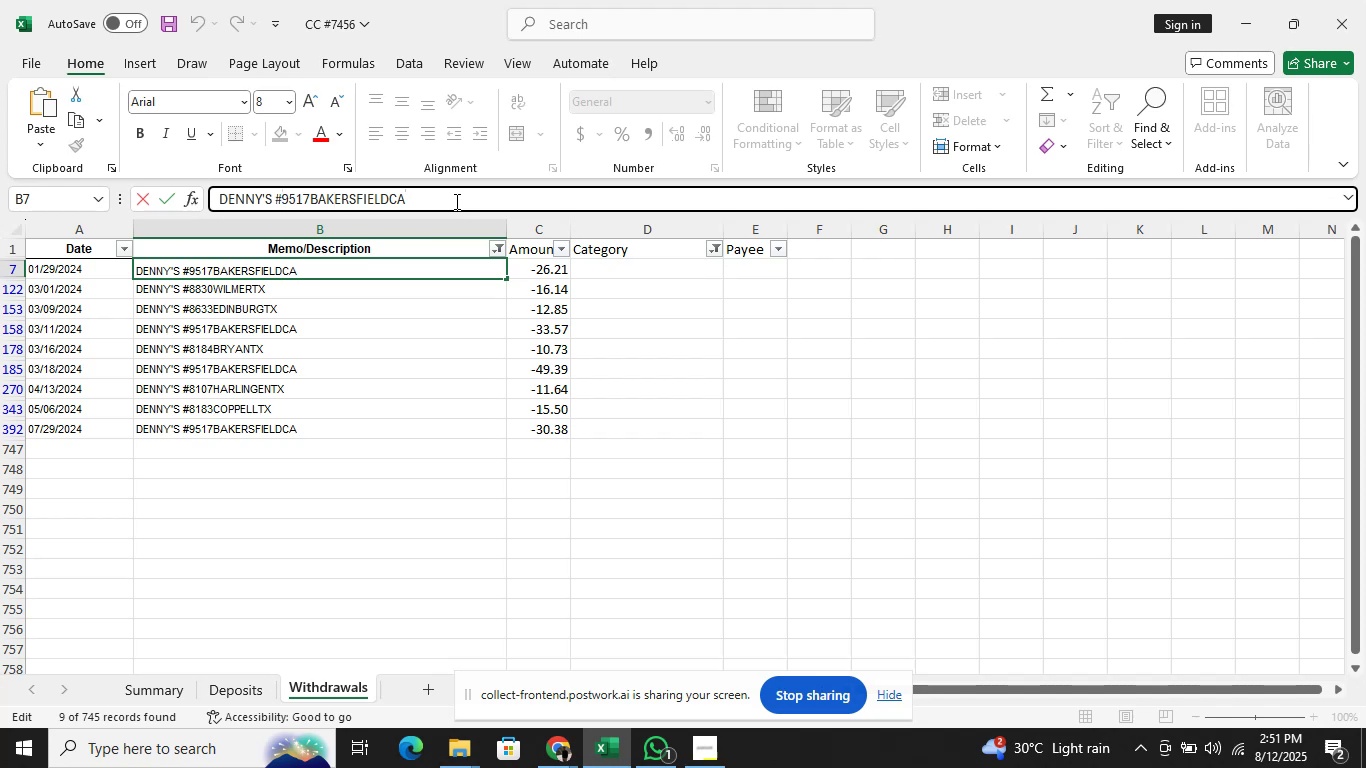 
hold_key(key=ShiftRight, duration=0.96)
 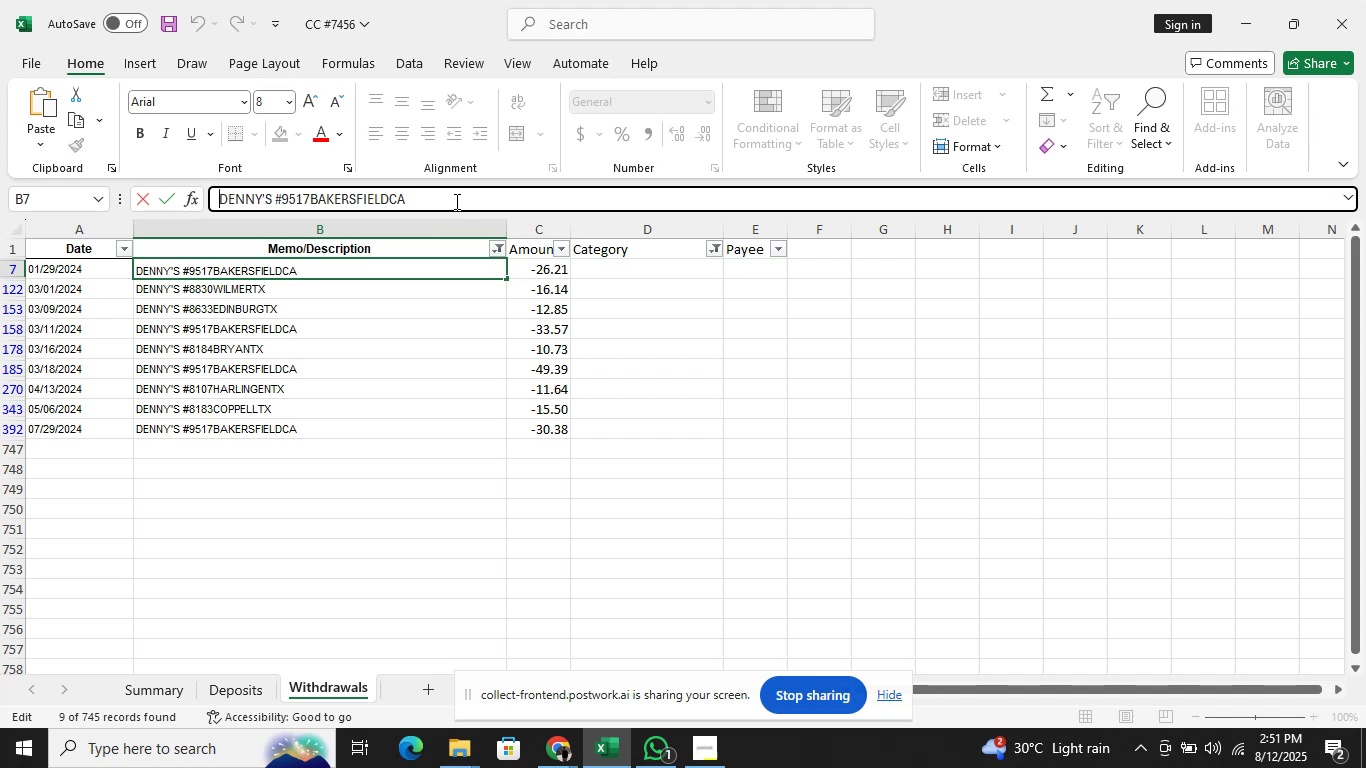 
hold_key(key=ArrowLeft, duration=0.87)
 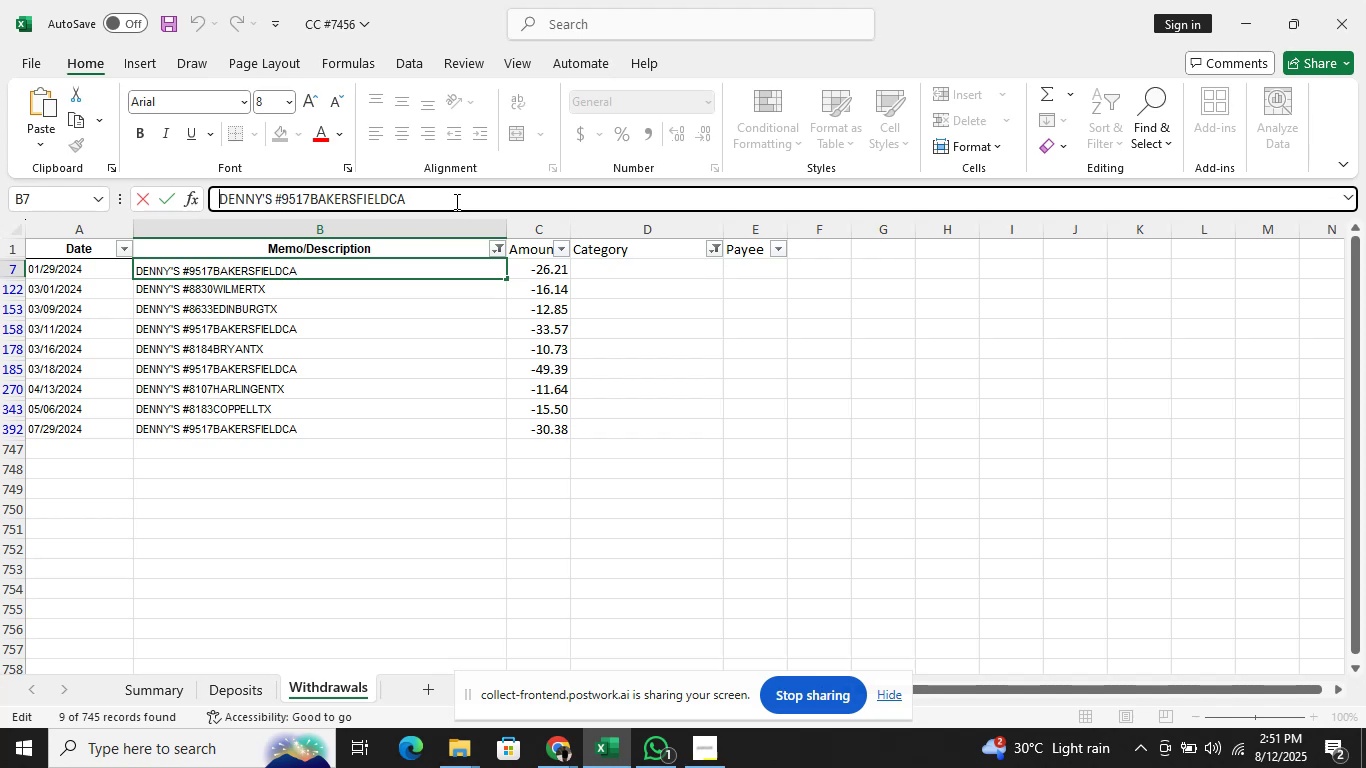 
key(Control+ControlLeft)
 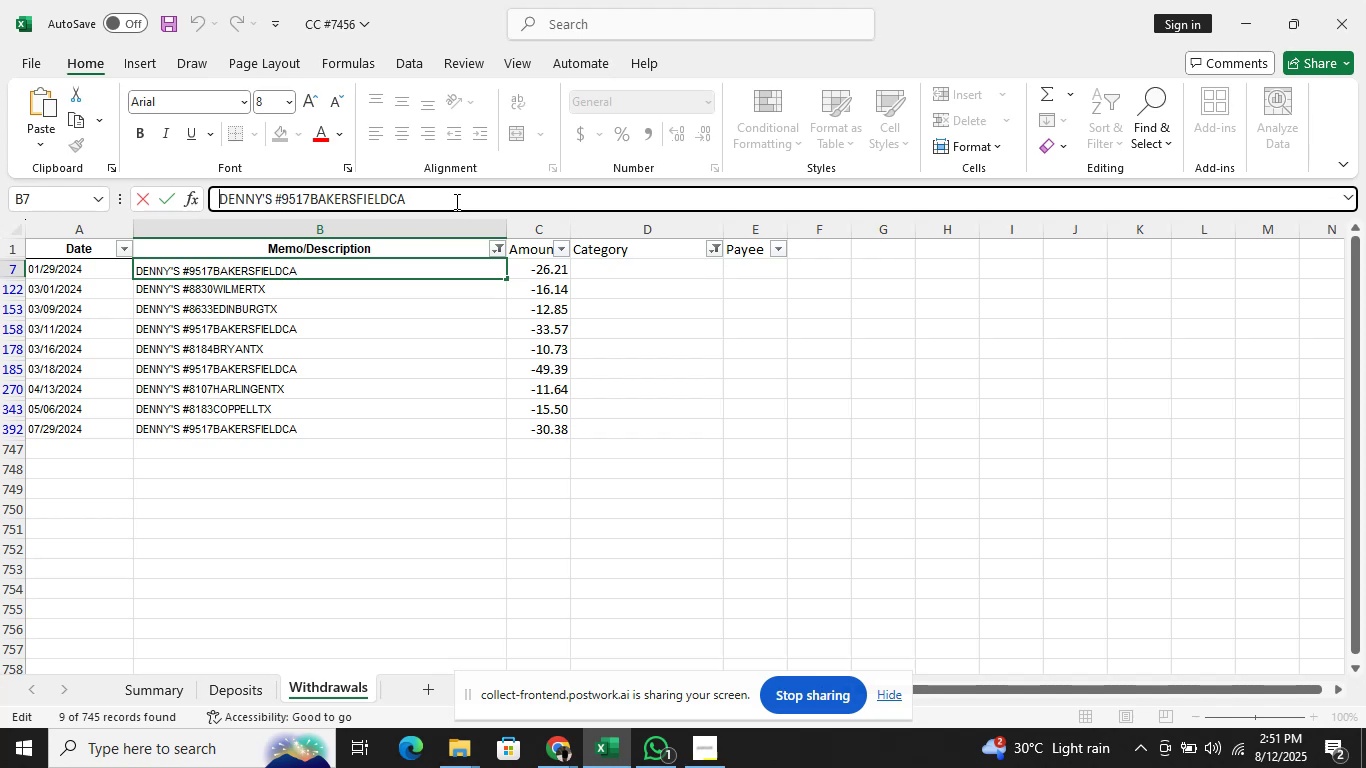 
hold_key(key=ArrowRight, duration=0.71)
 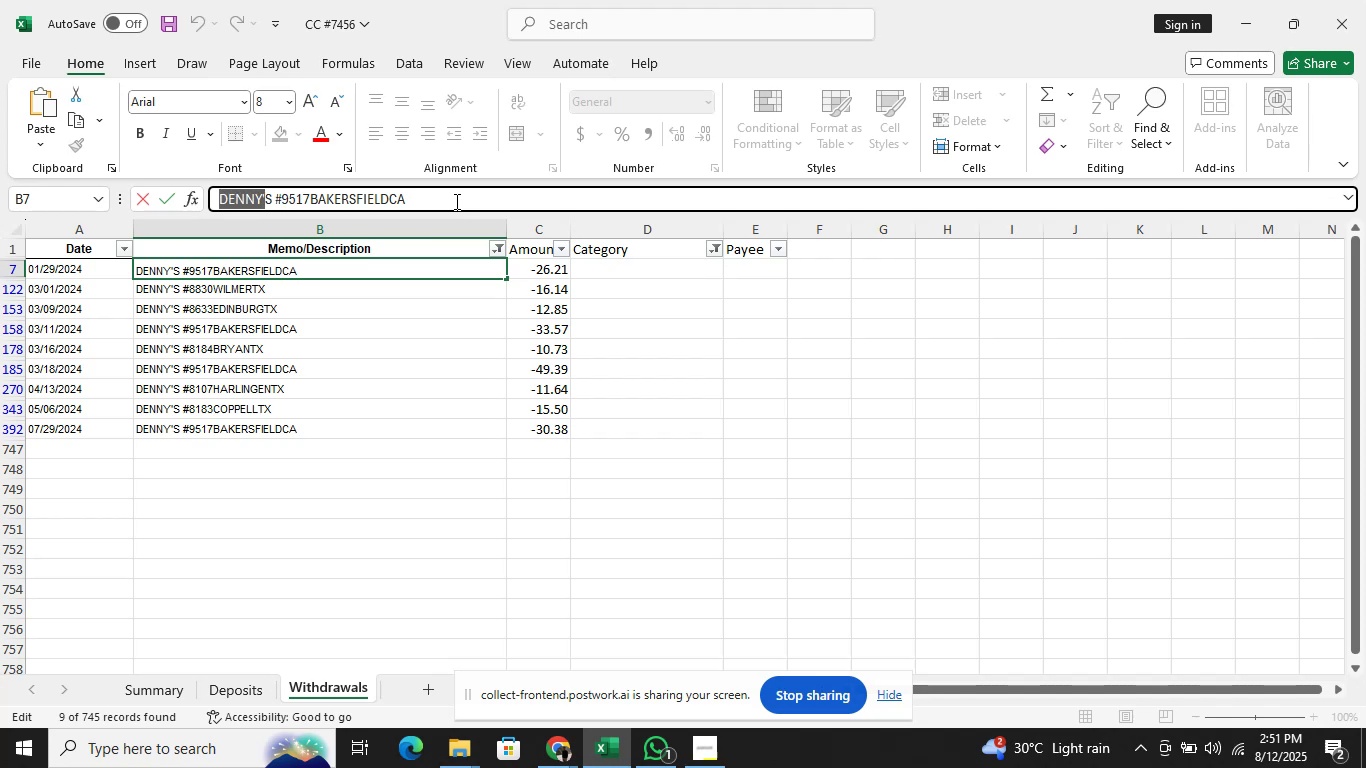 
key(Shift+ArrowRight)
 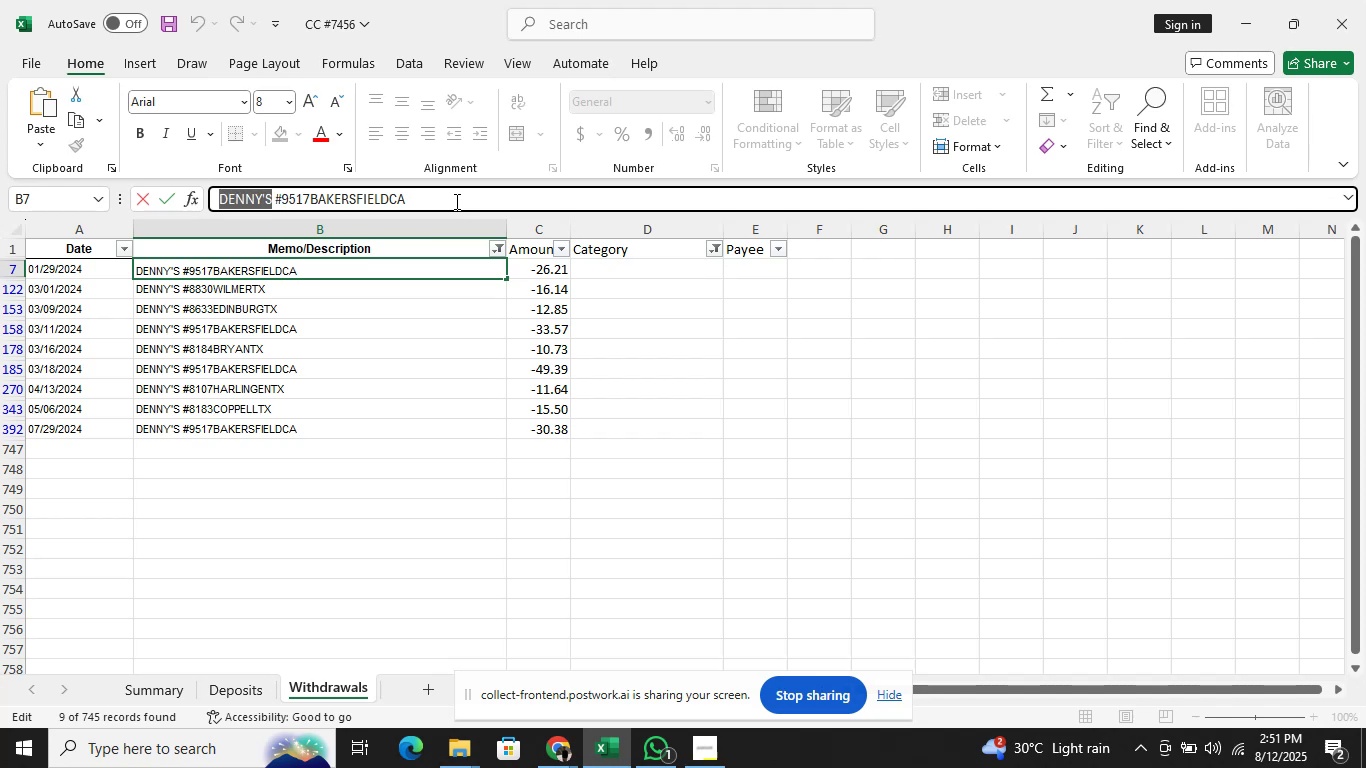 
key(Control+C)
 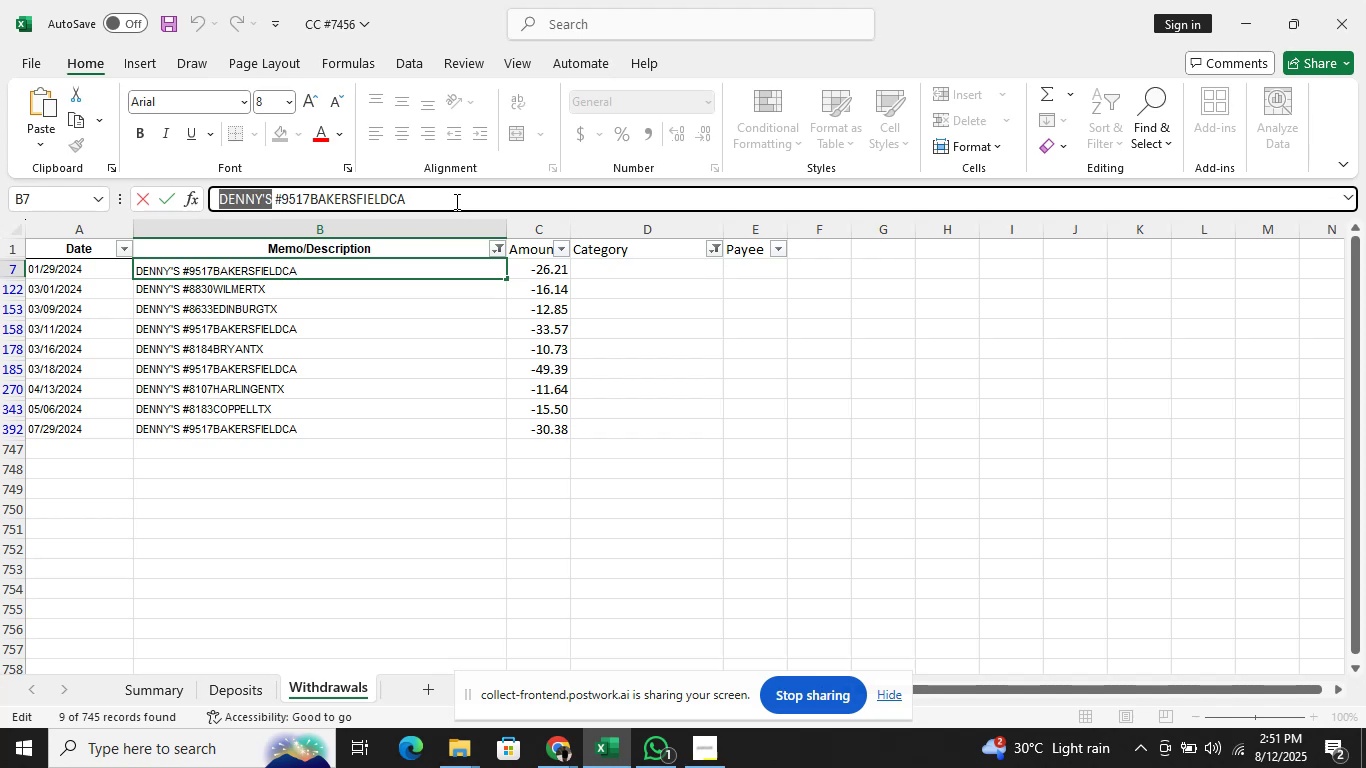 
key(Alt+Tab)
 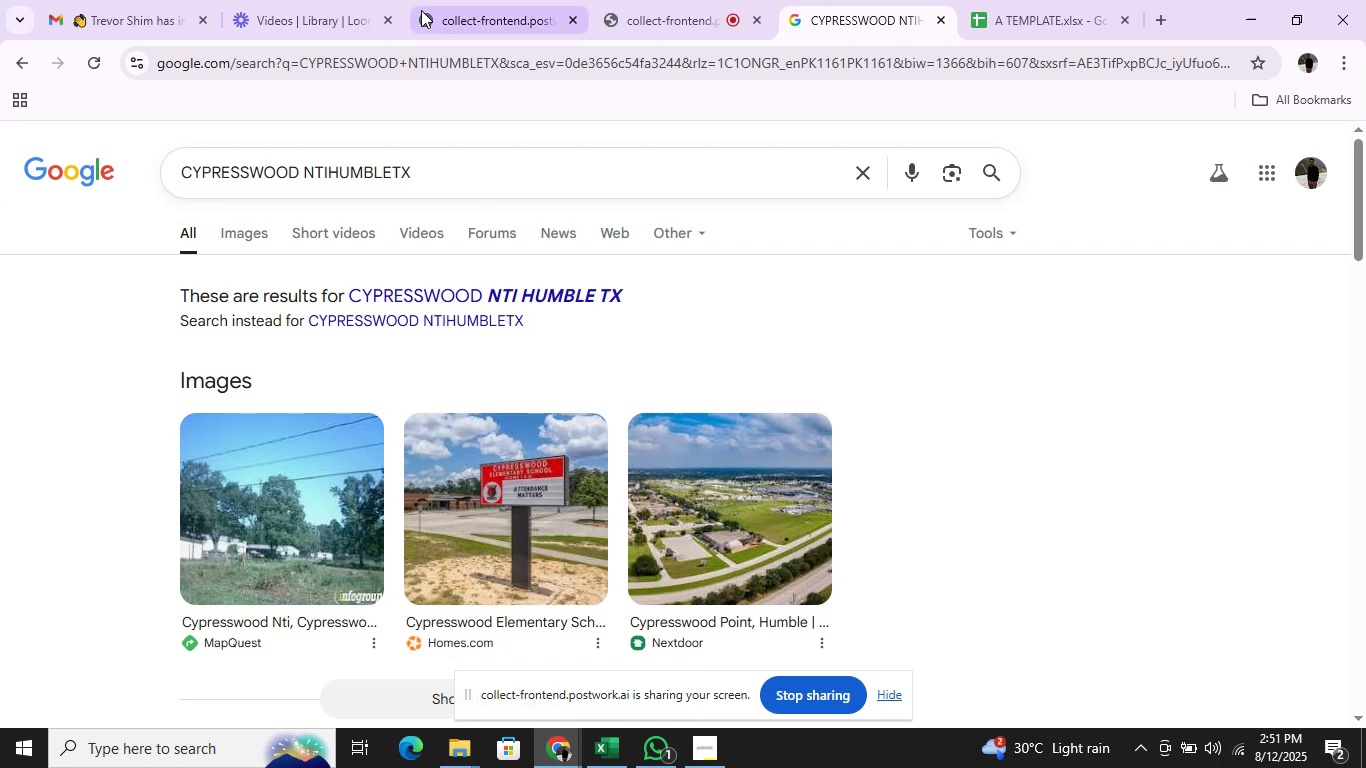 
wait(7.23)
 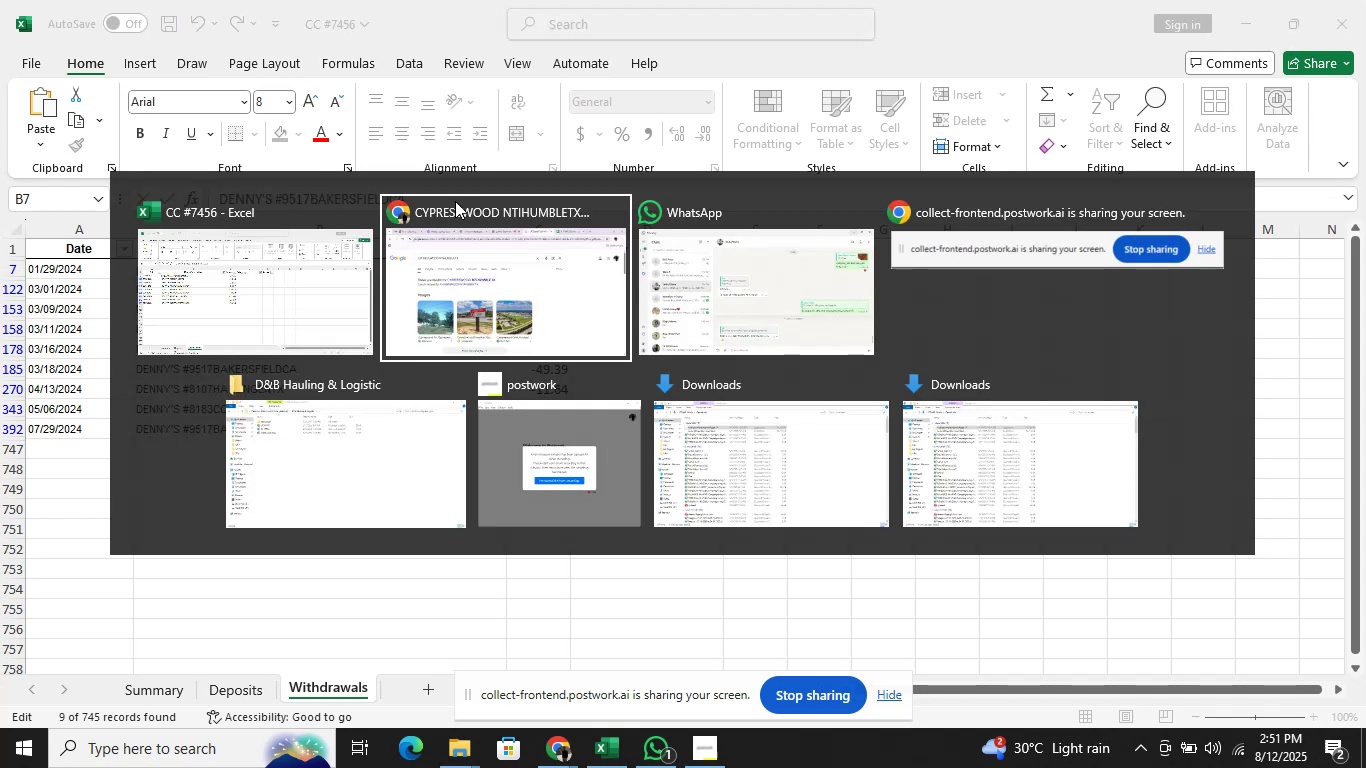 
left_click([527, 136])
 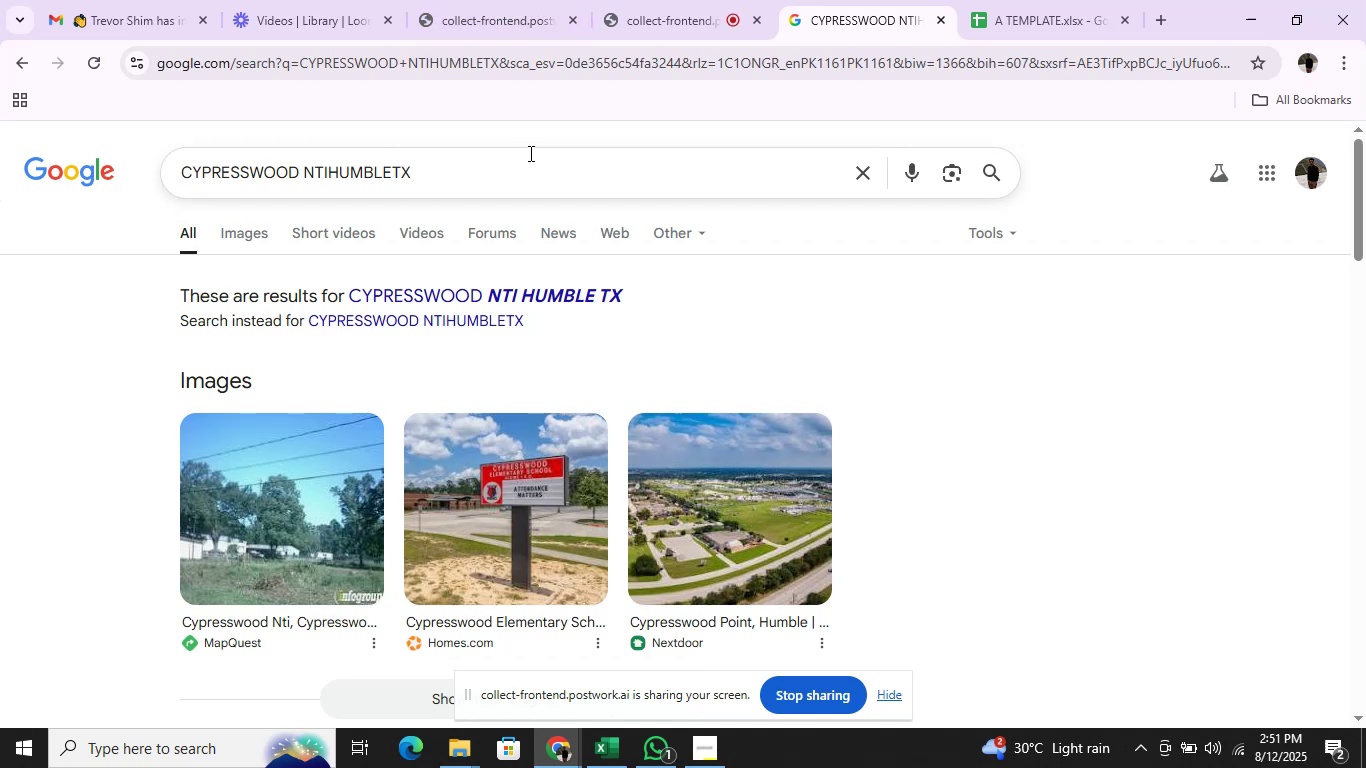 
left_click([529, 153])
 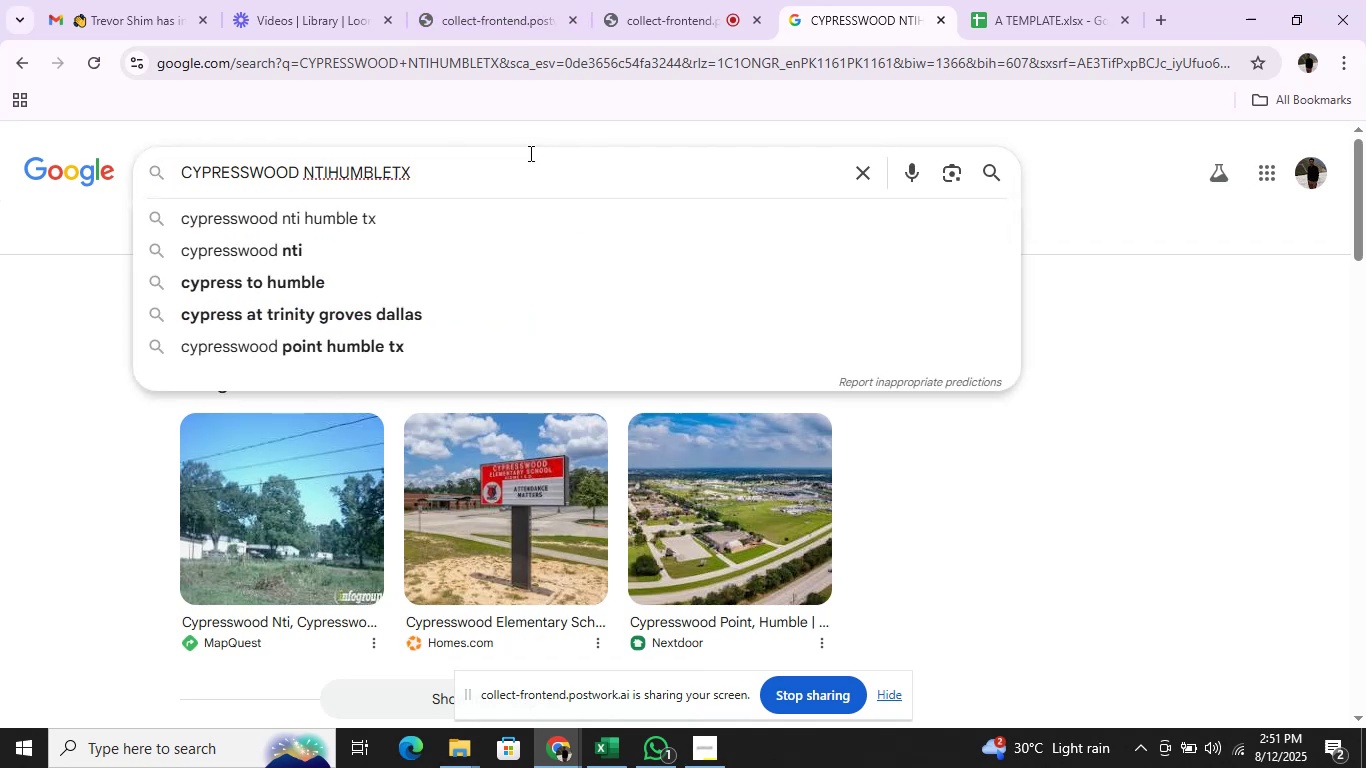 
hold_key(key=Backspace, duration=1.5)
 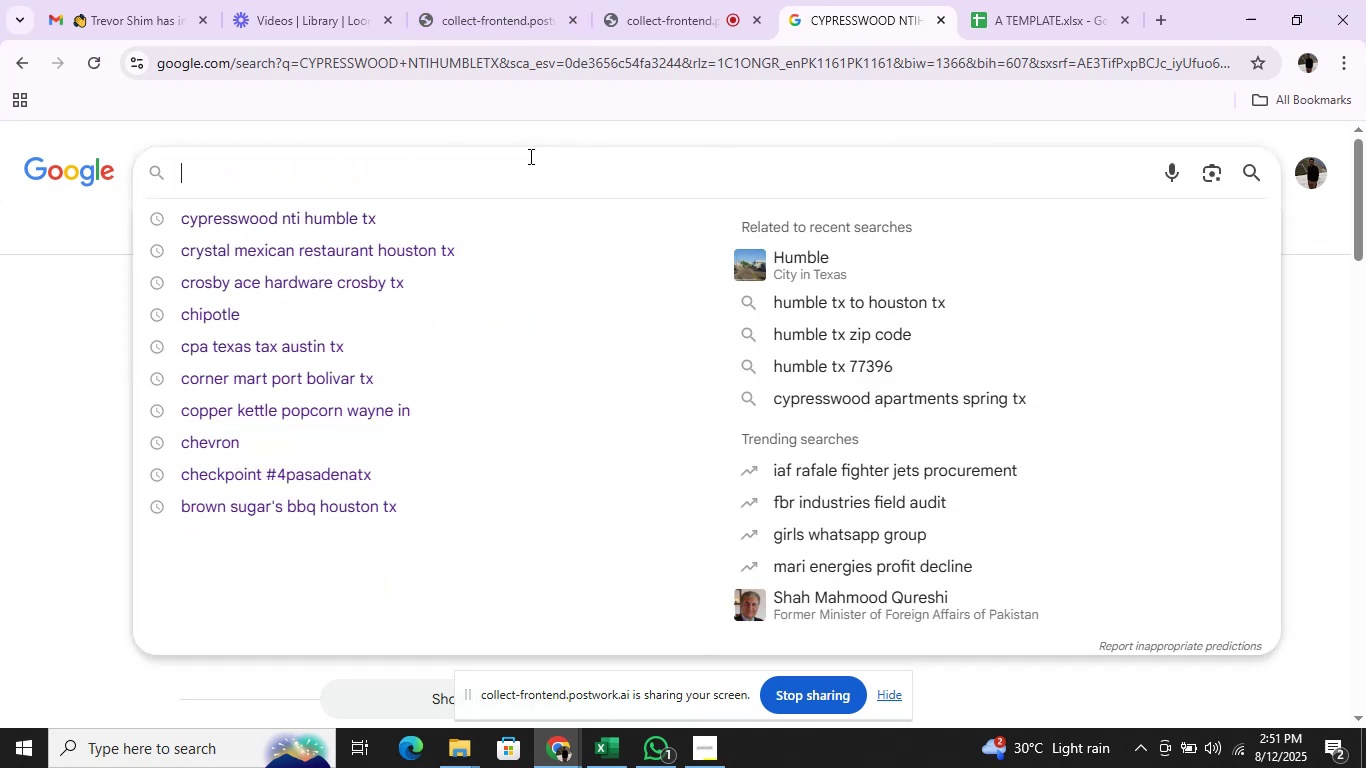 
key(Control+V)
 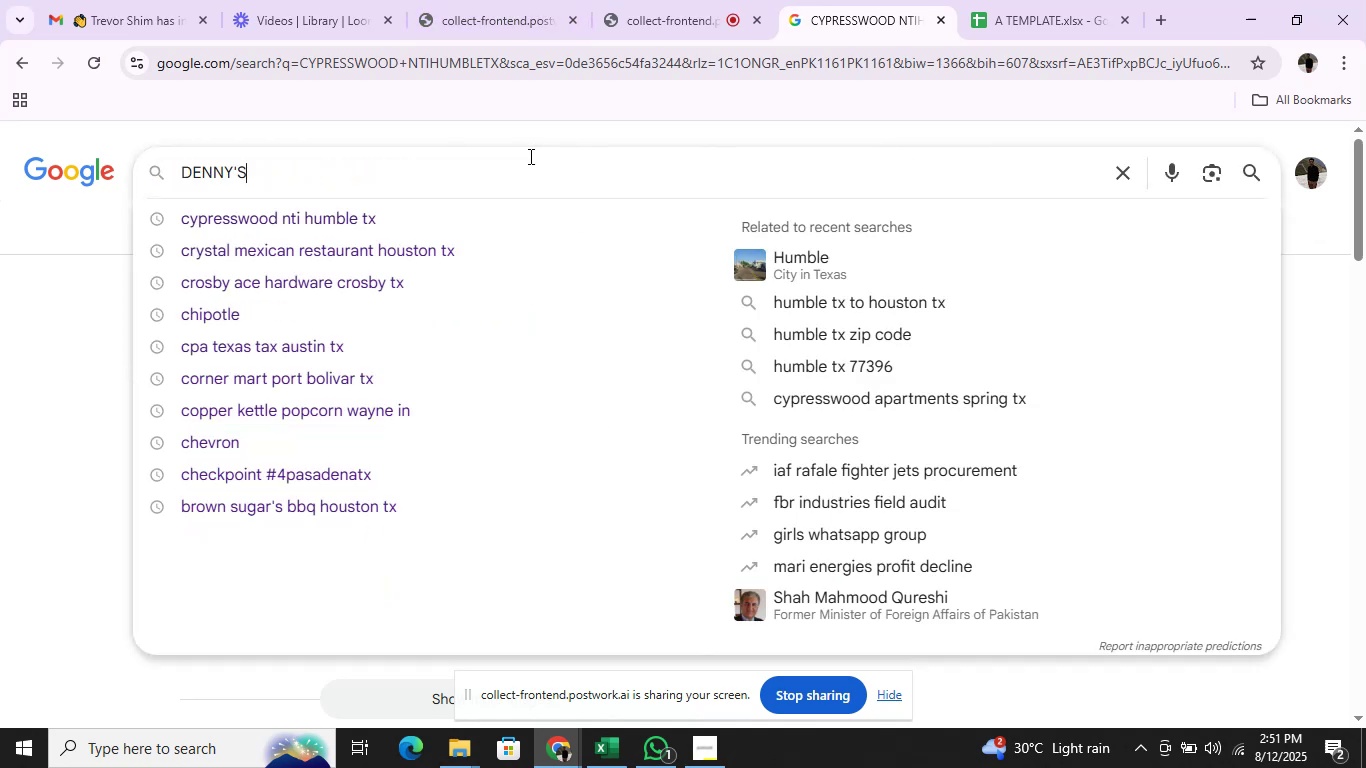 
key(Enter)
 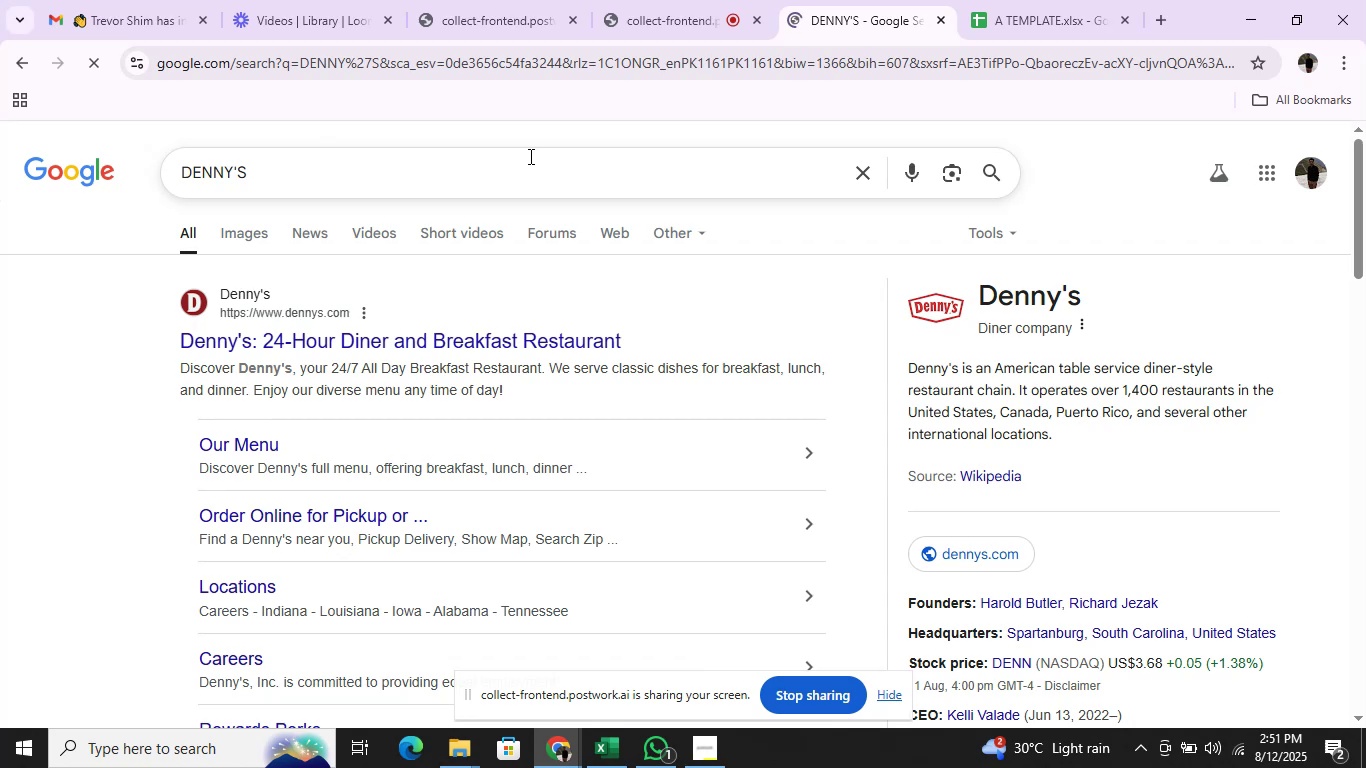 
key(Alt+AltLeft)
 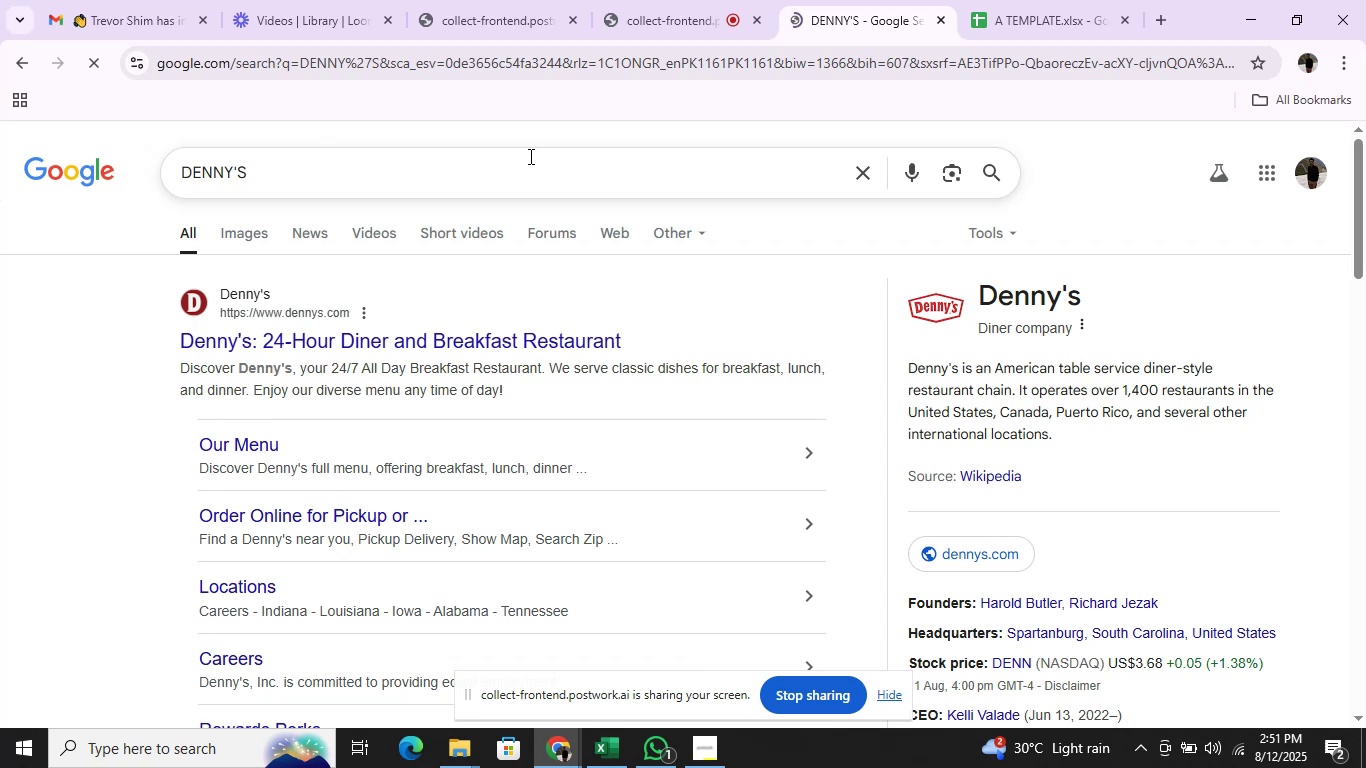 
key(Alt+Tab)
 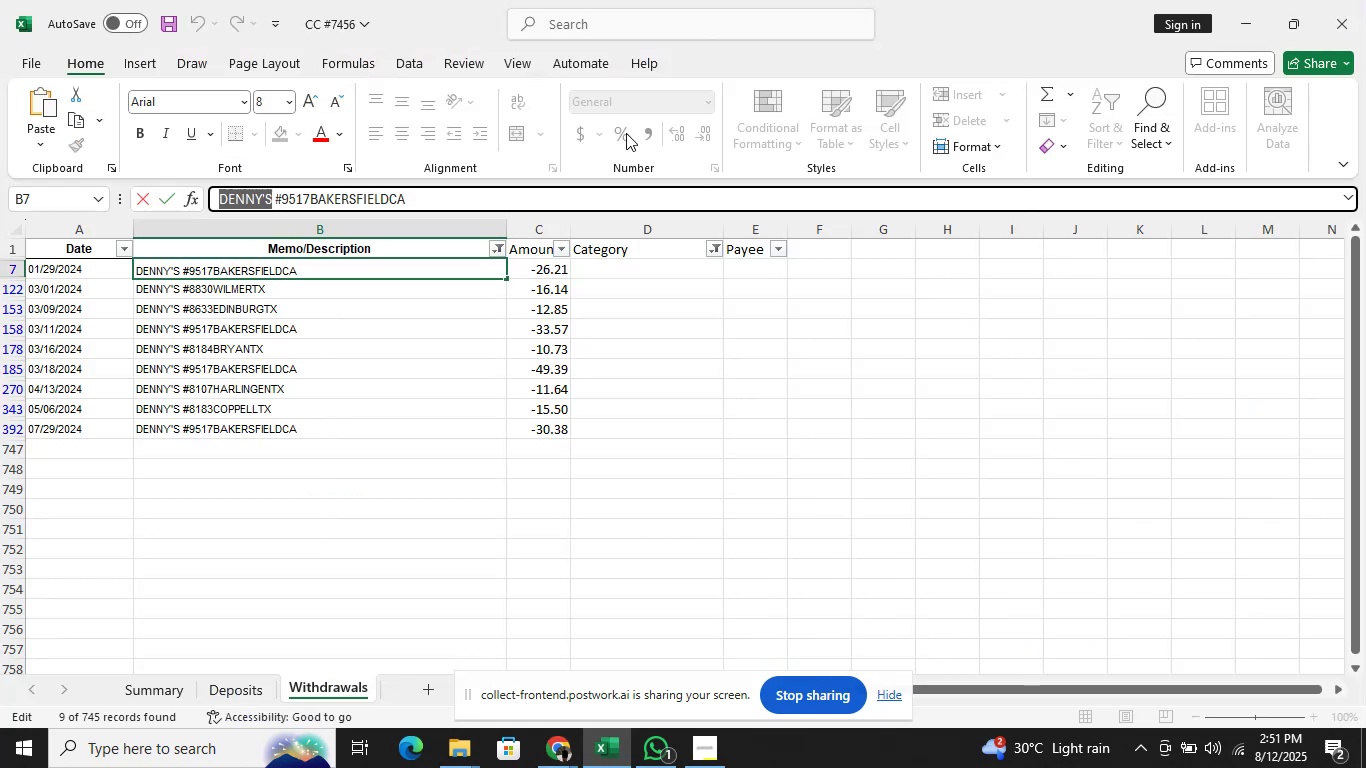 
left_click([639, 283])
 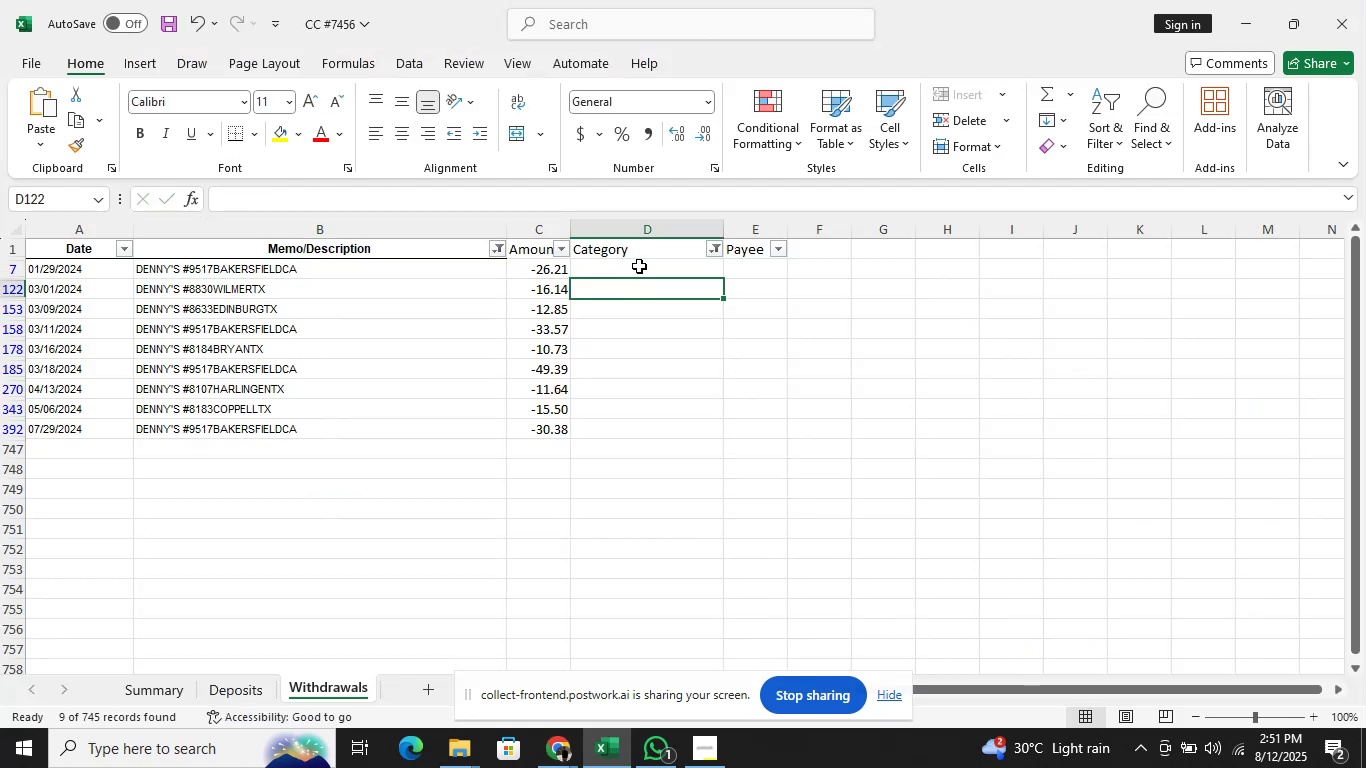 
left_click([639, 266])
 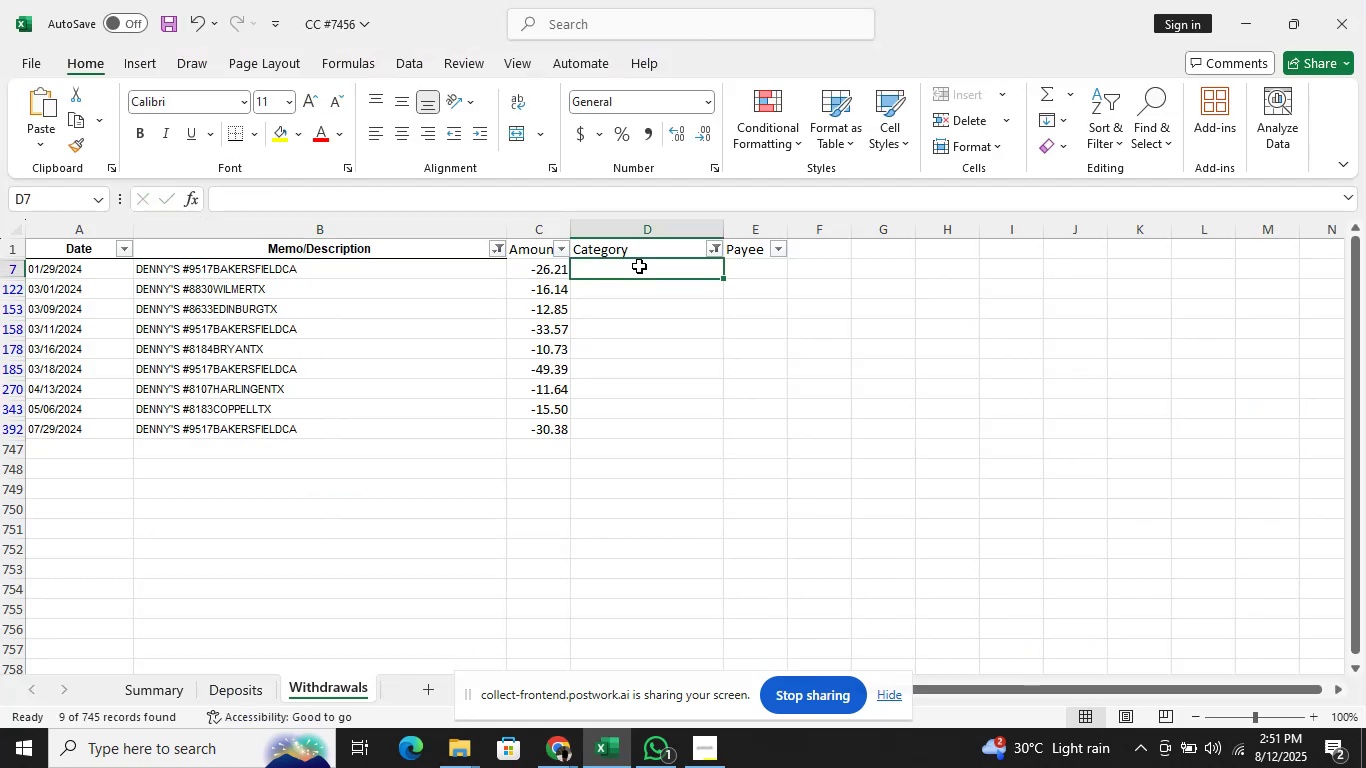 
type(Mea)
 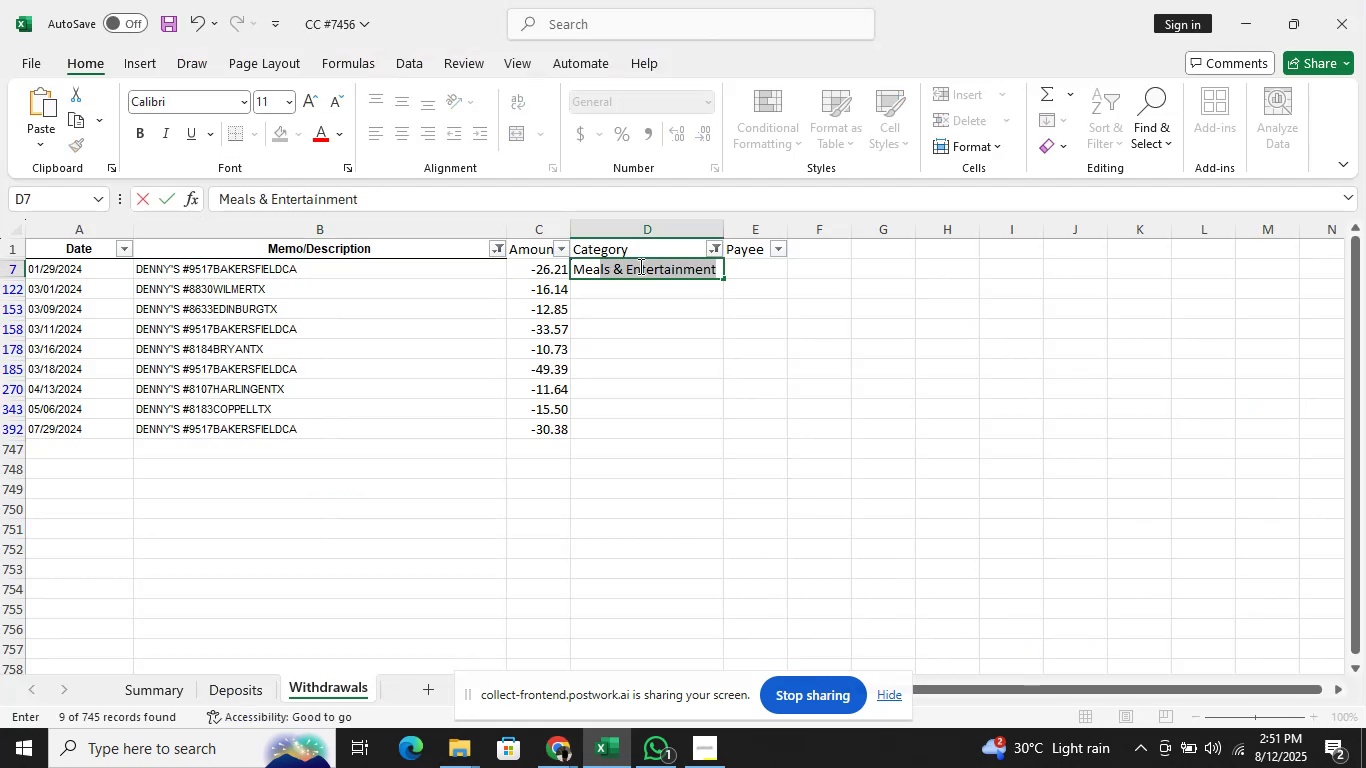 
key(Enter)
 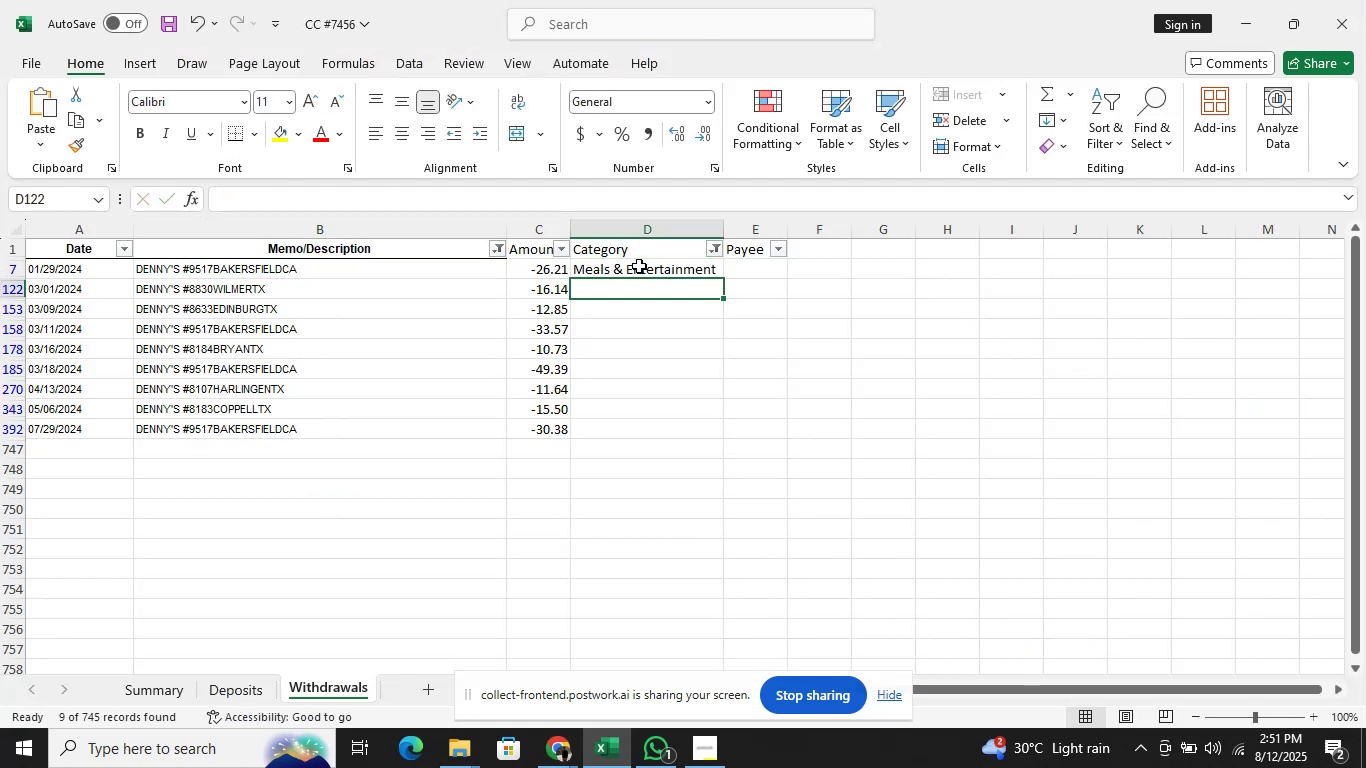 
key(ArrowUp)
 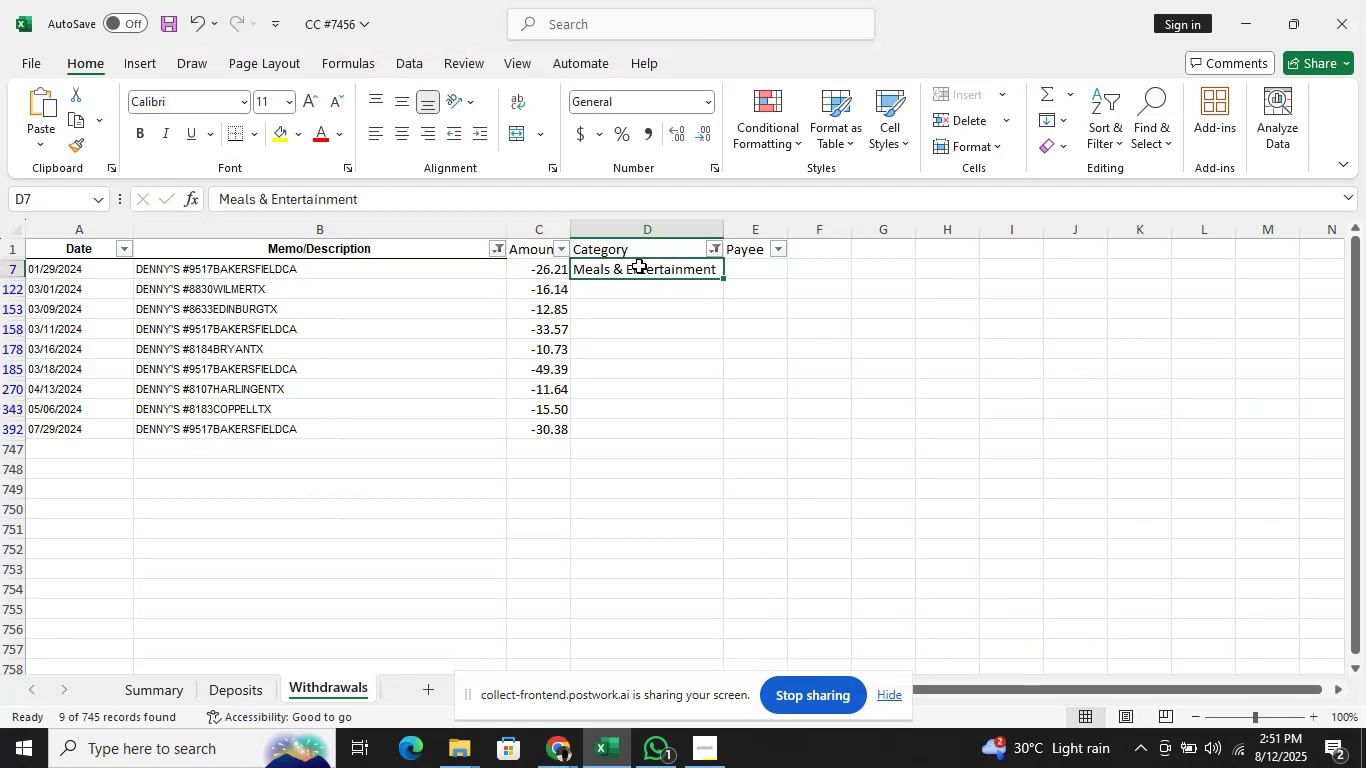 
hold_key(key=ArrowDown, duration=0.76)
 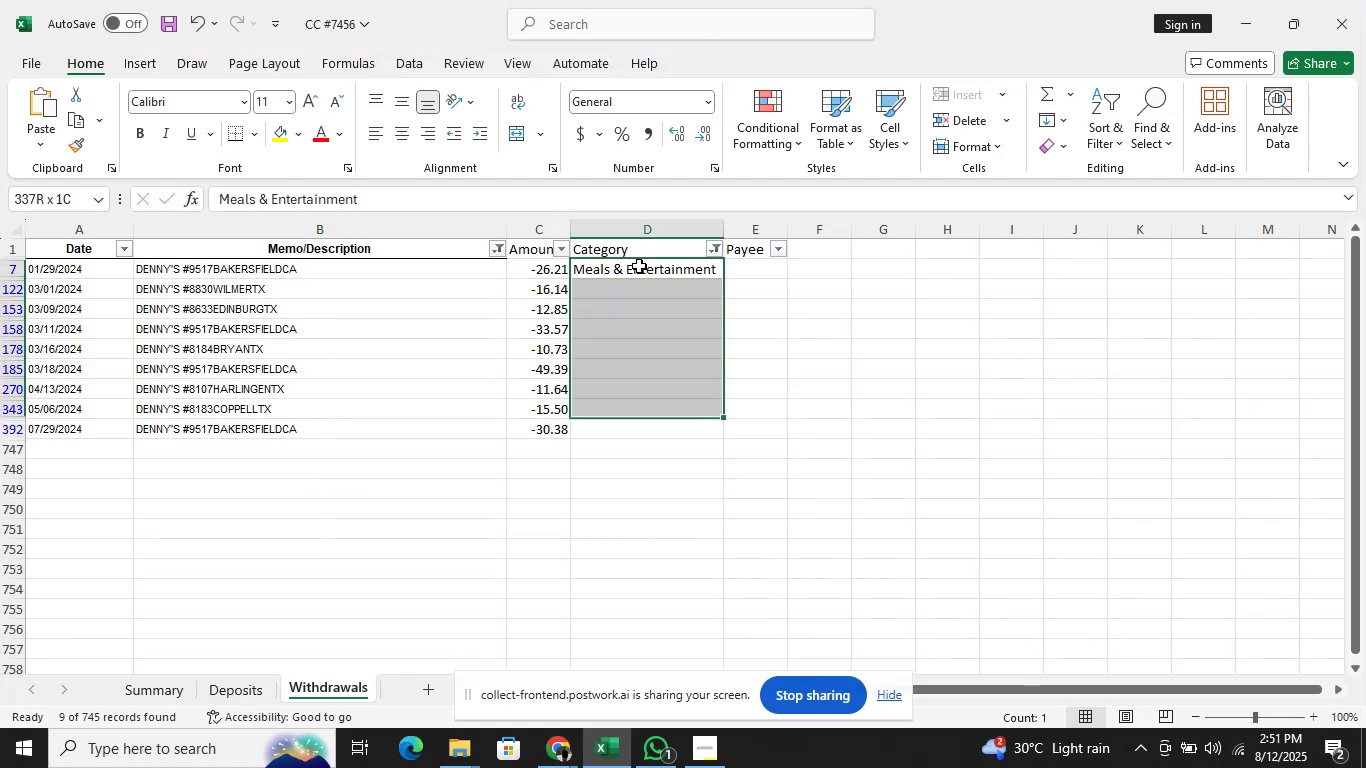 
key(Shift+ArrowDown)
 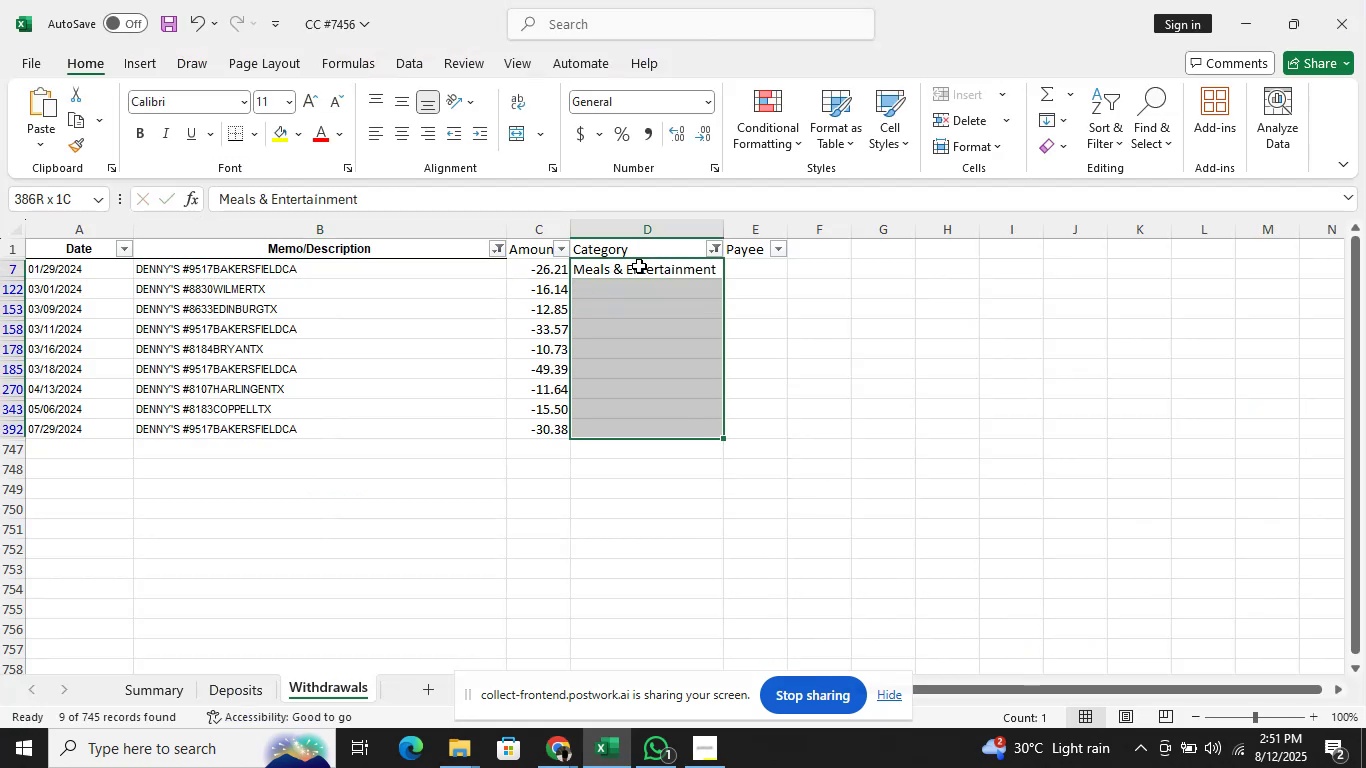 
key(Control+D)
 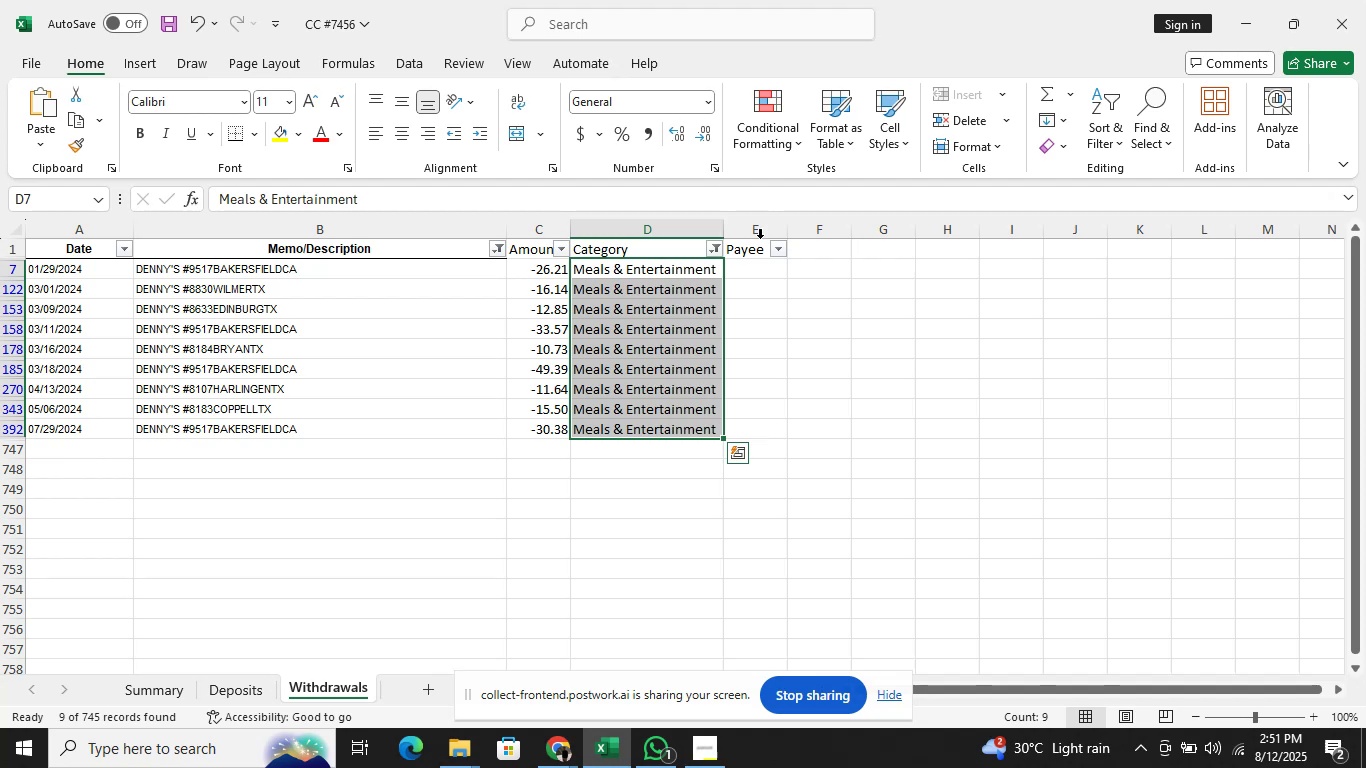 
left_click([771, 274])
 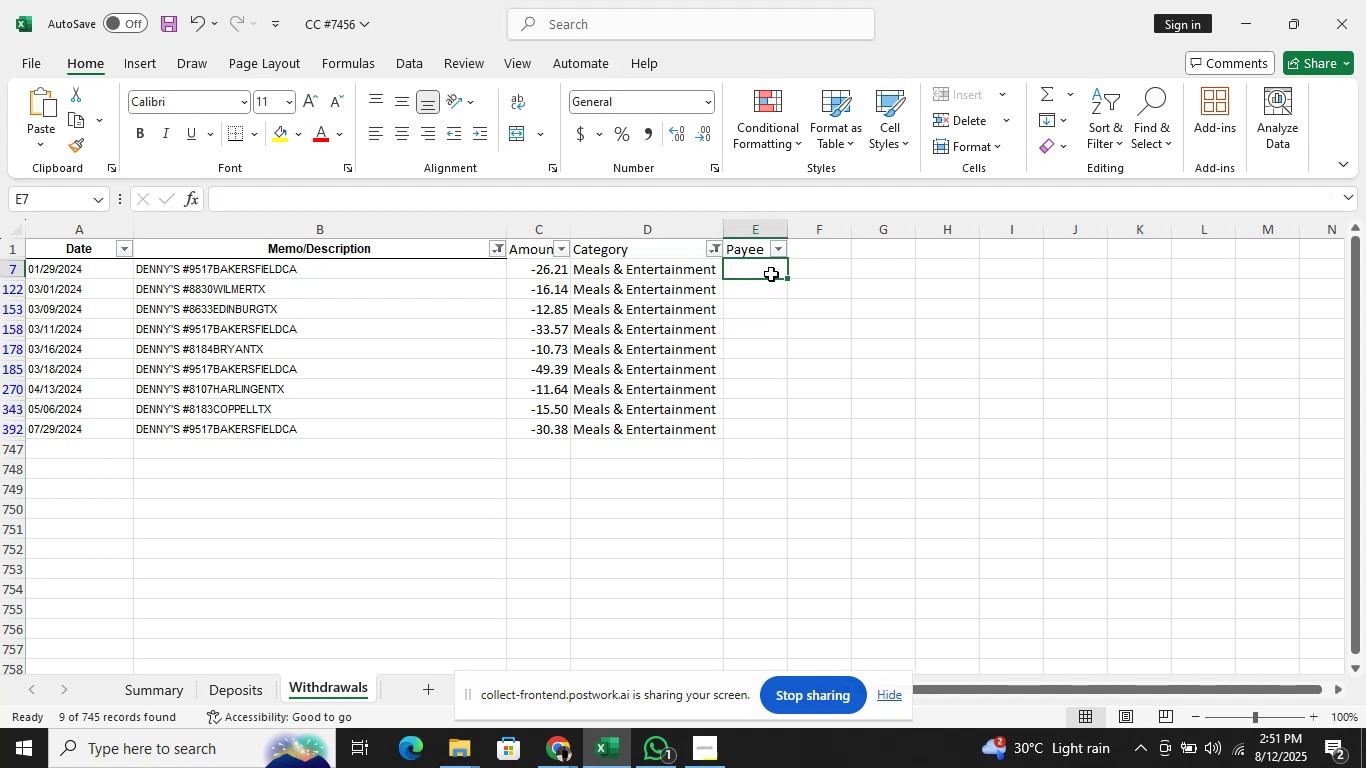 
type(Denny)
 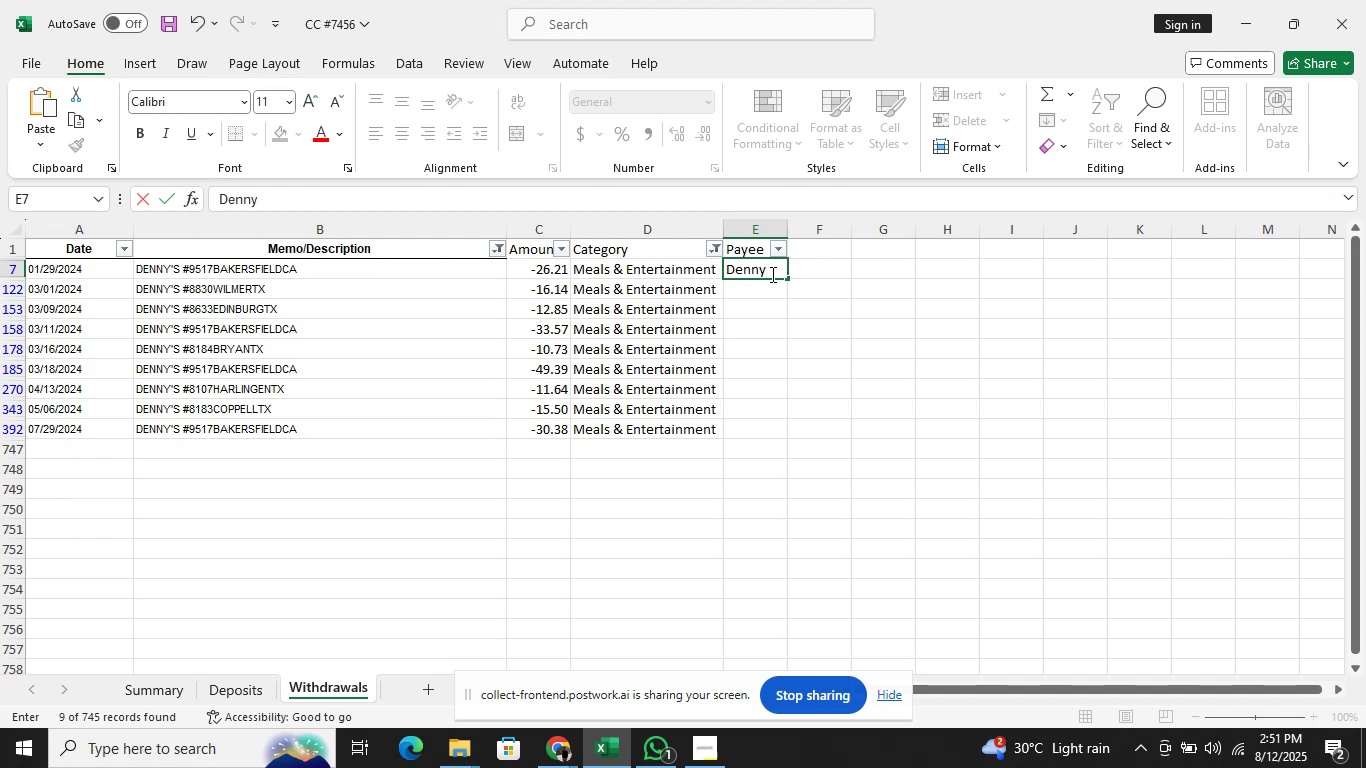 
wait(7.65)
 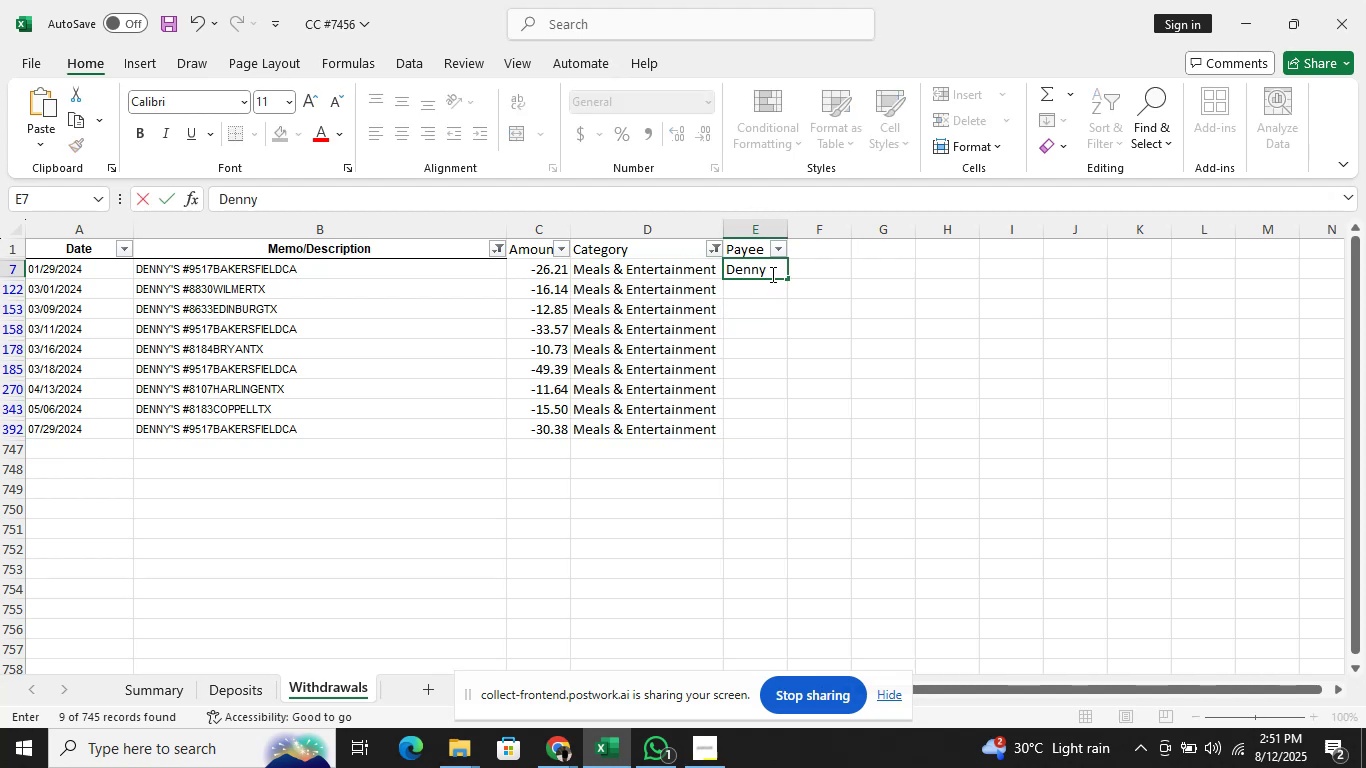 
key(Comma)
 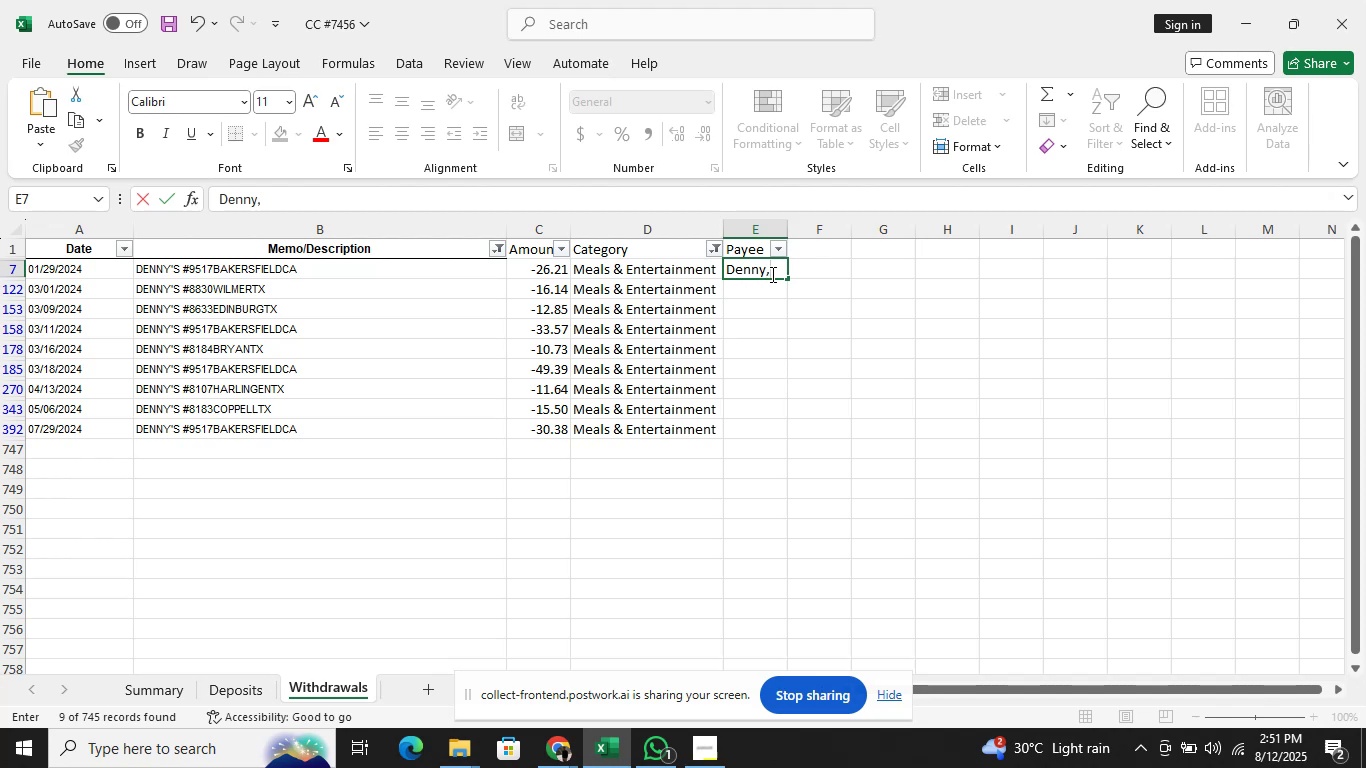 
key(Backspace)
 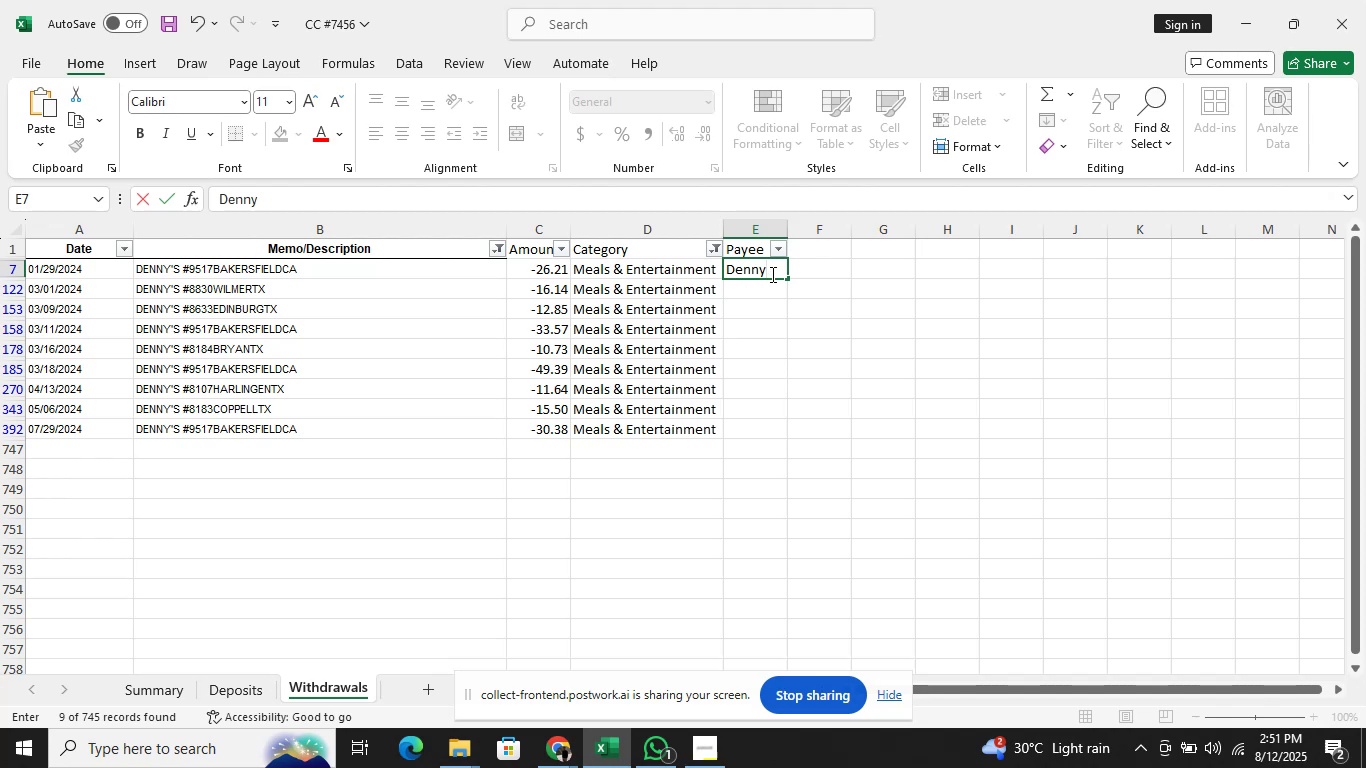 
key(Shift+ShiftRight)
 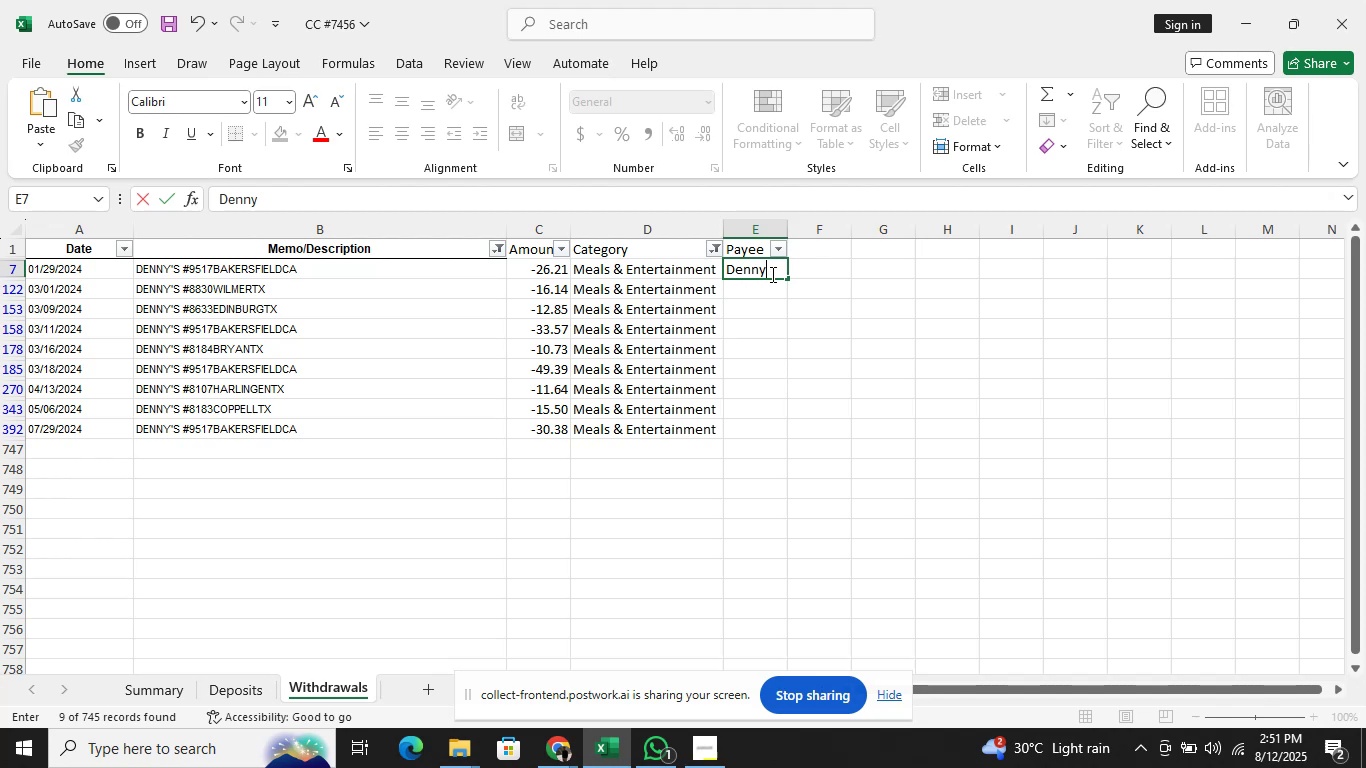 
key(Shift+Comma)
 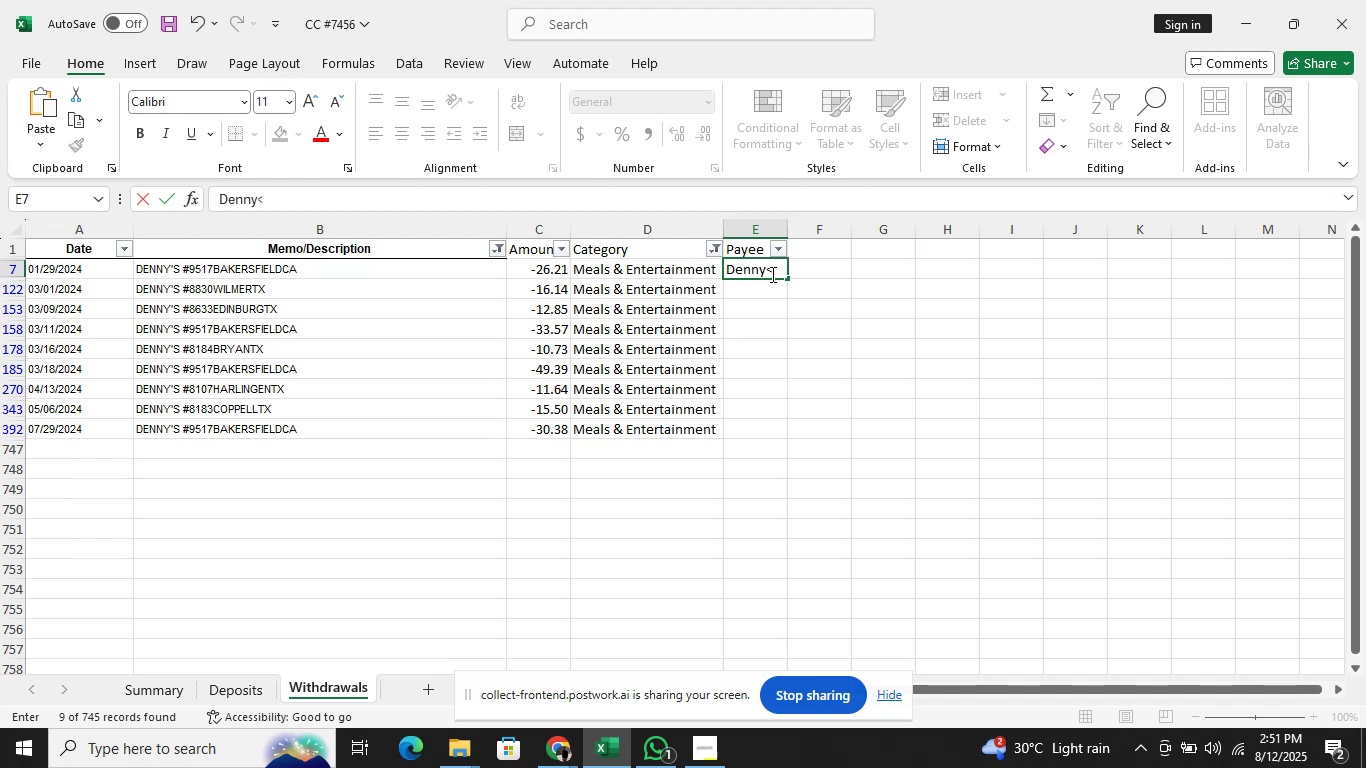 
key(Backspace)
 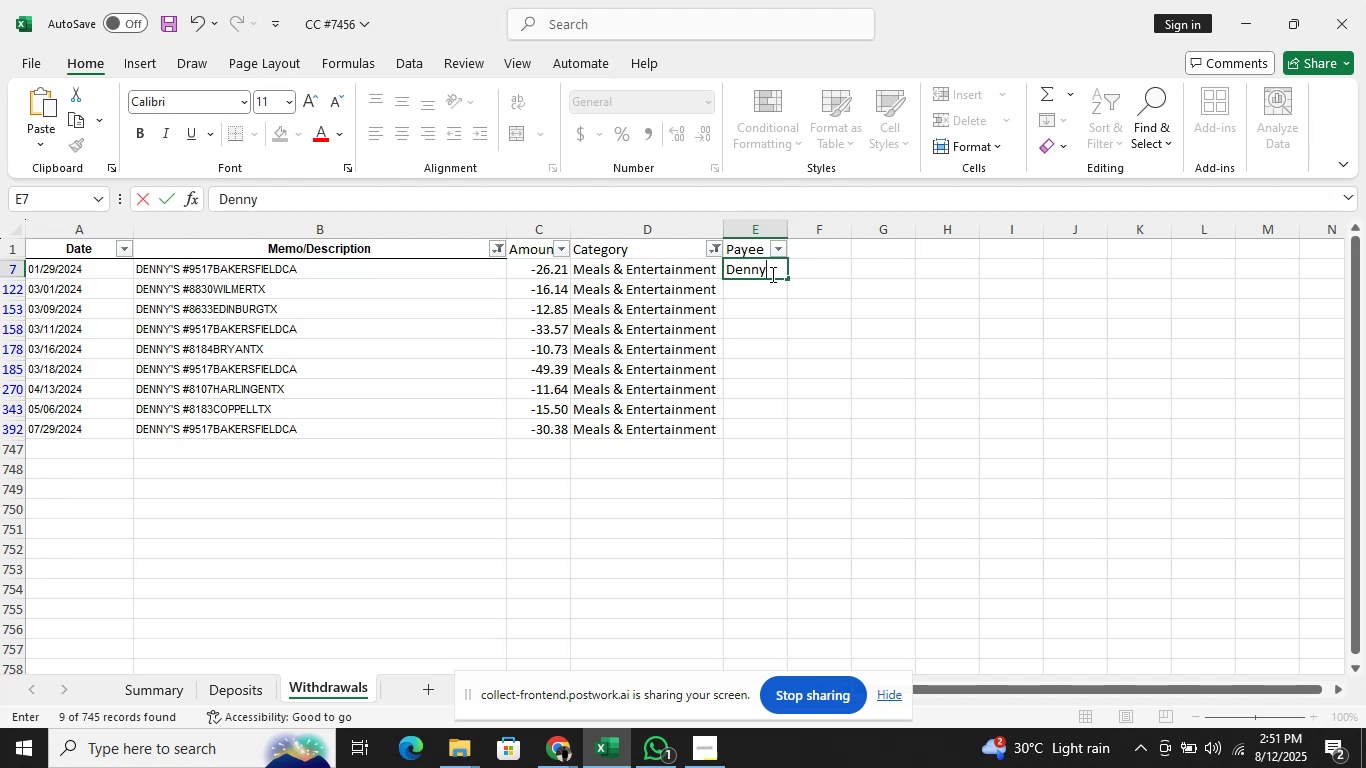 
key(Shift+ShiftRight)
 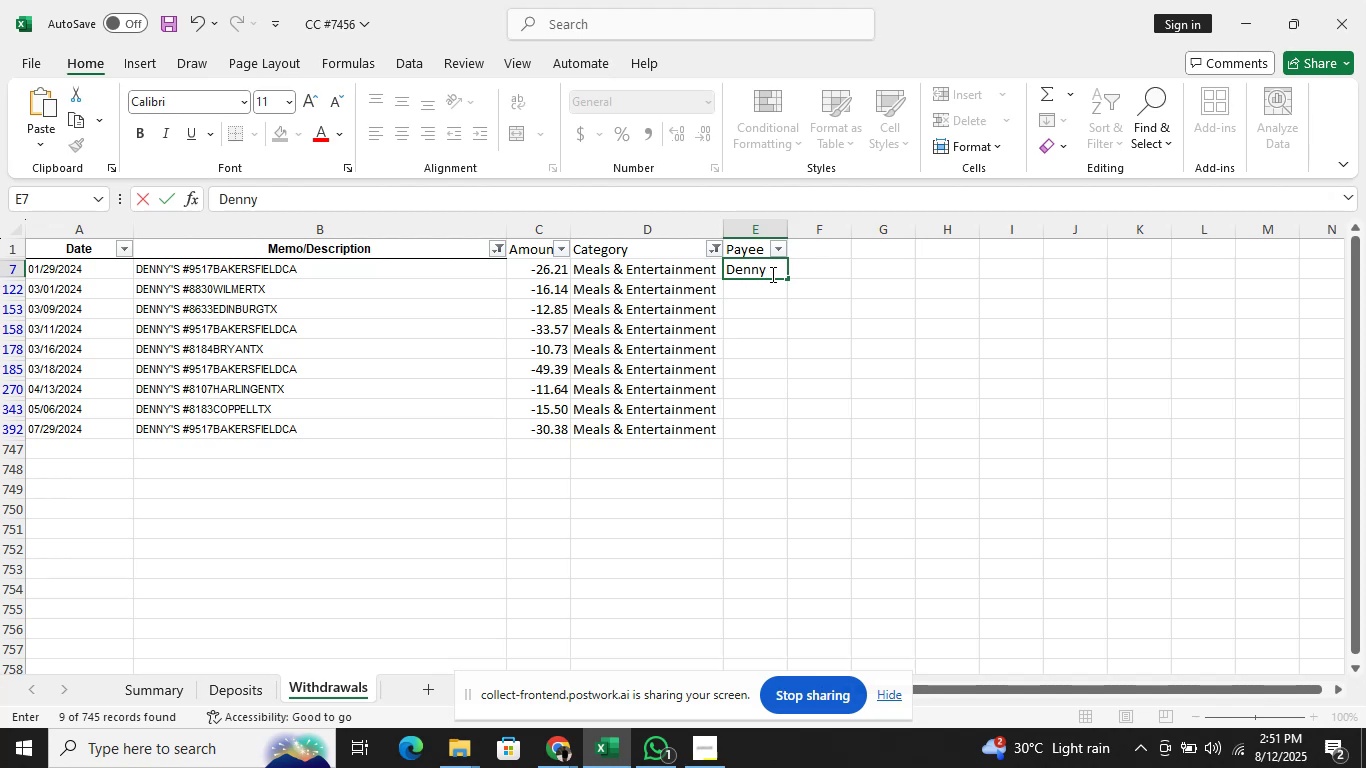 
key(Shift+Period)
 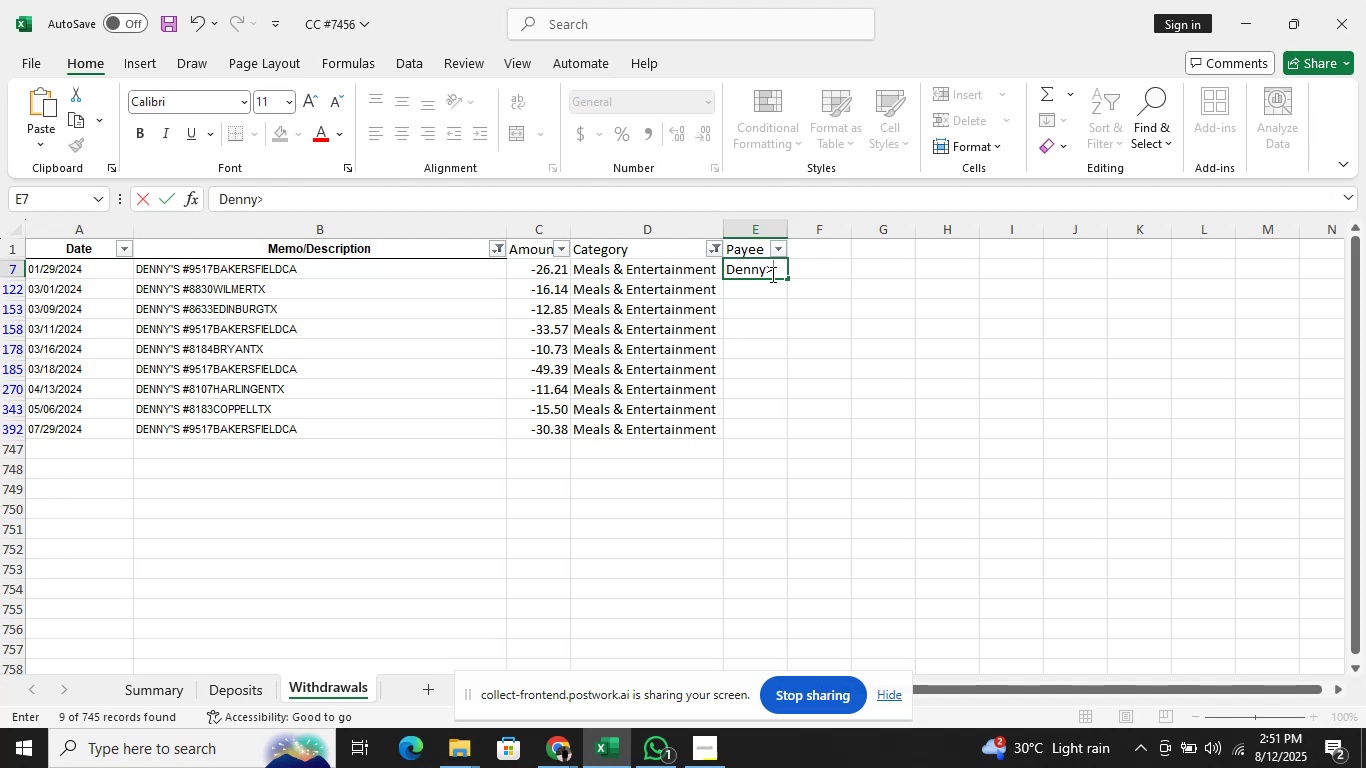 
key(Backspace)
 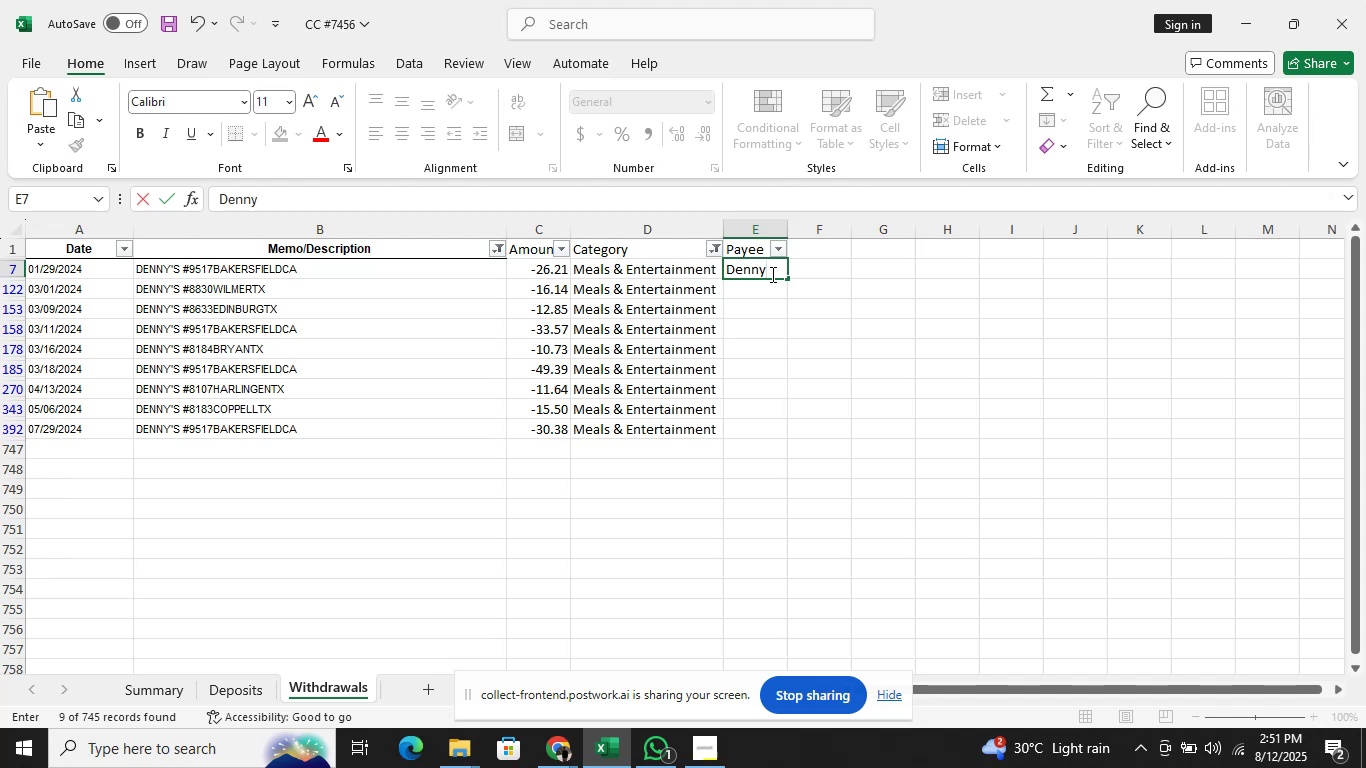 
key(Period)
 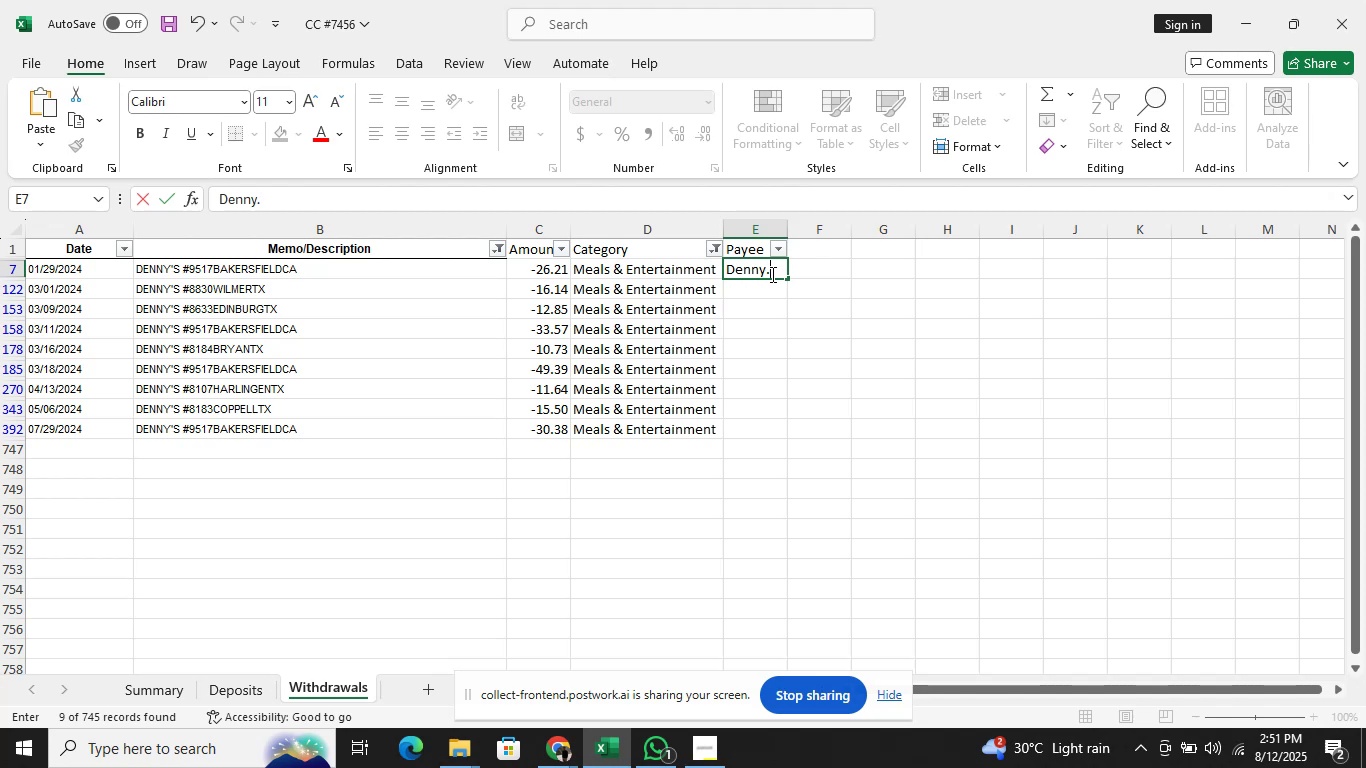 
key(Backspace)
 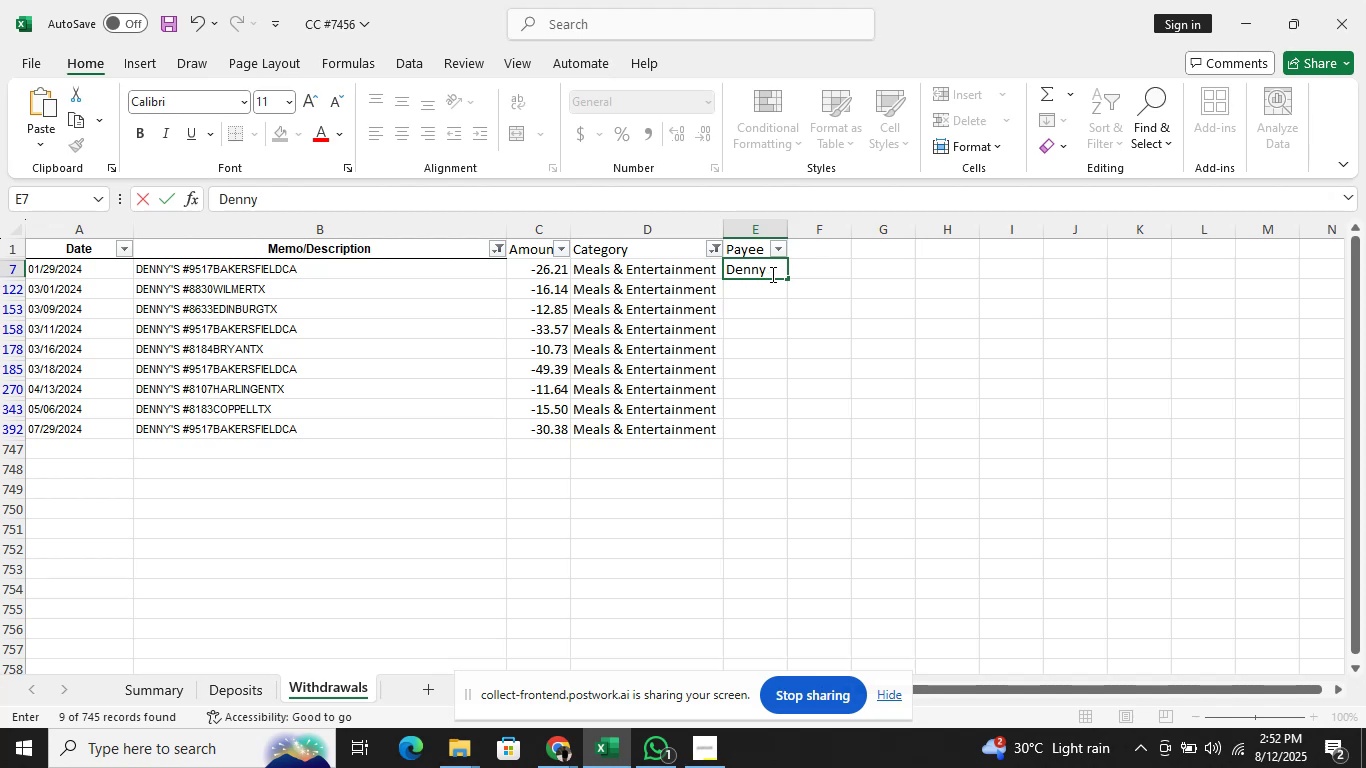 
wait(6.01)
 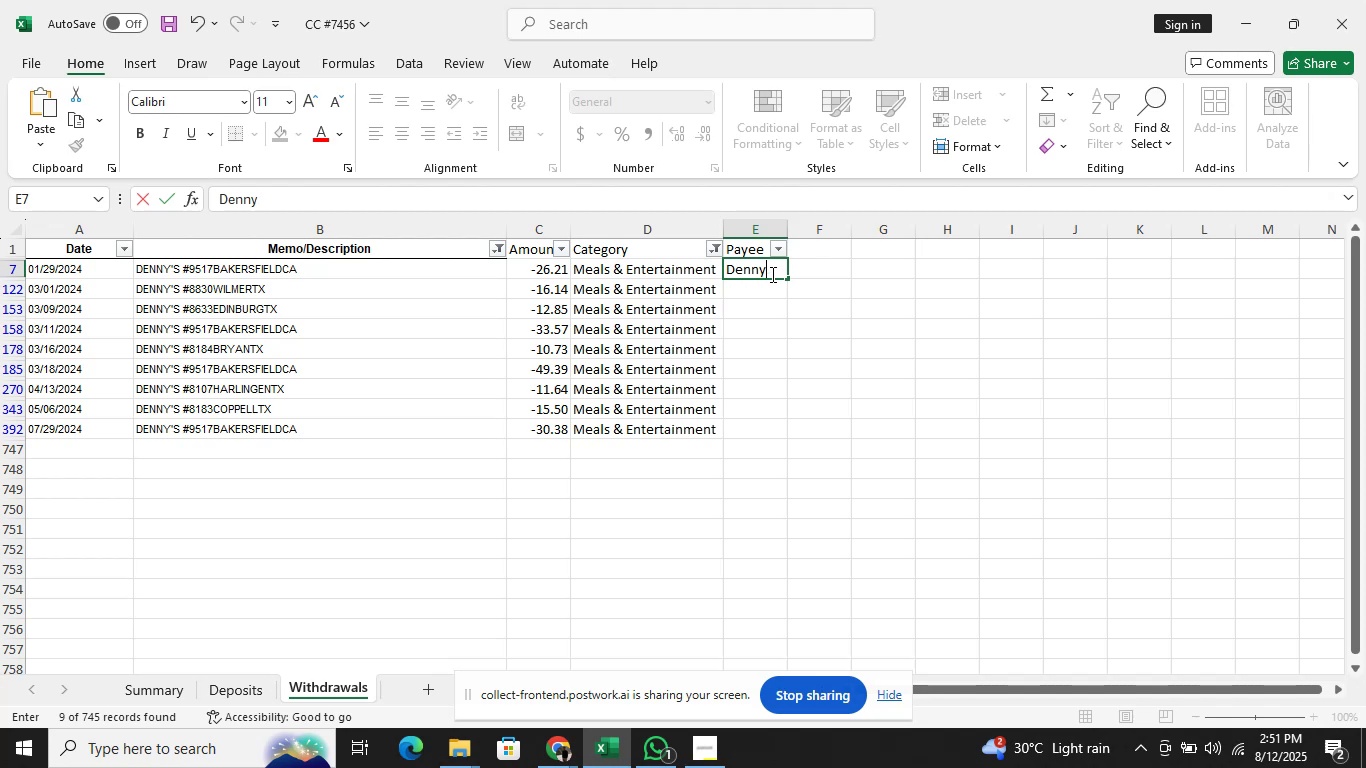 
key(Backquote)
 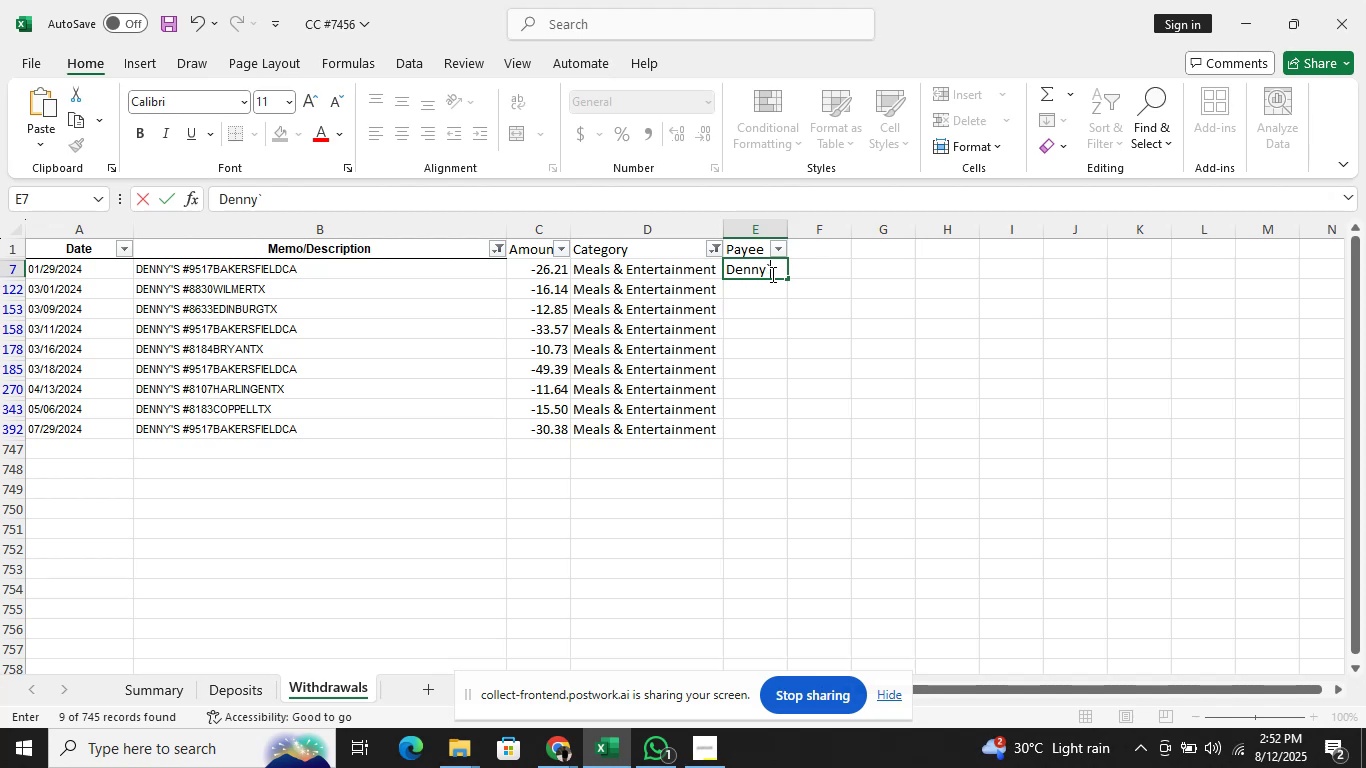 
key(S)
 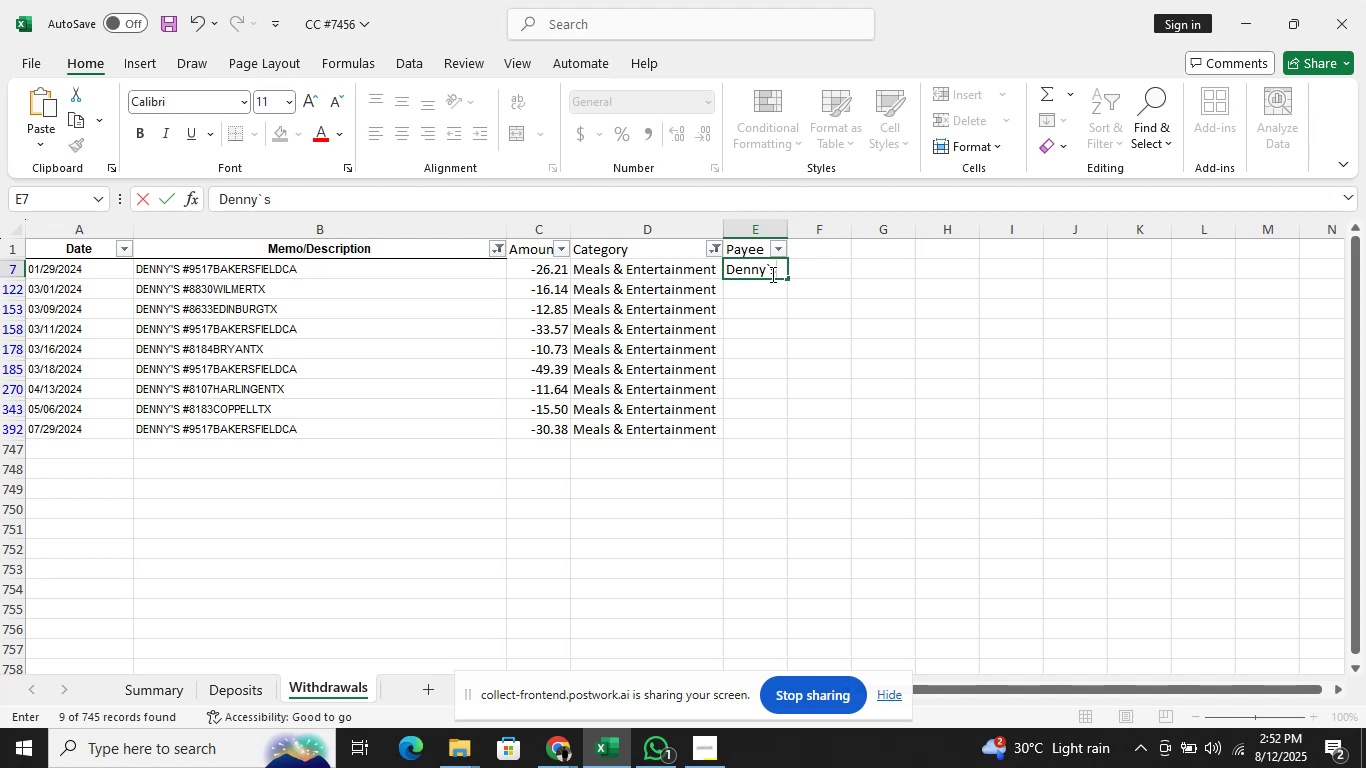 
key(Enter)
 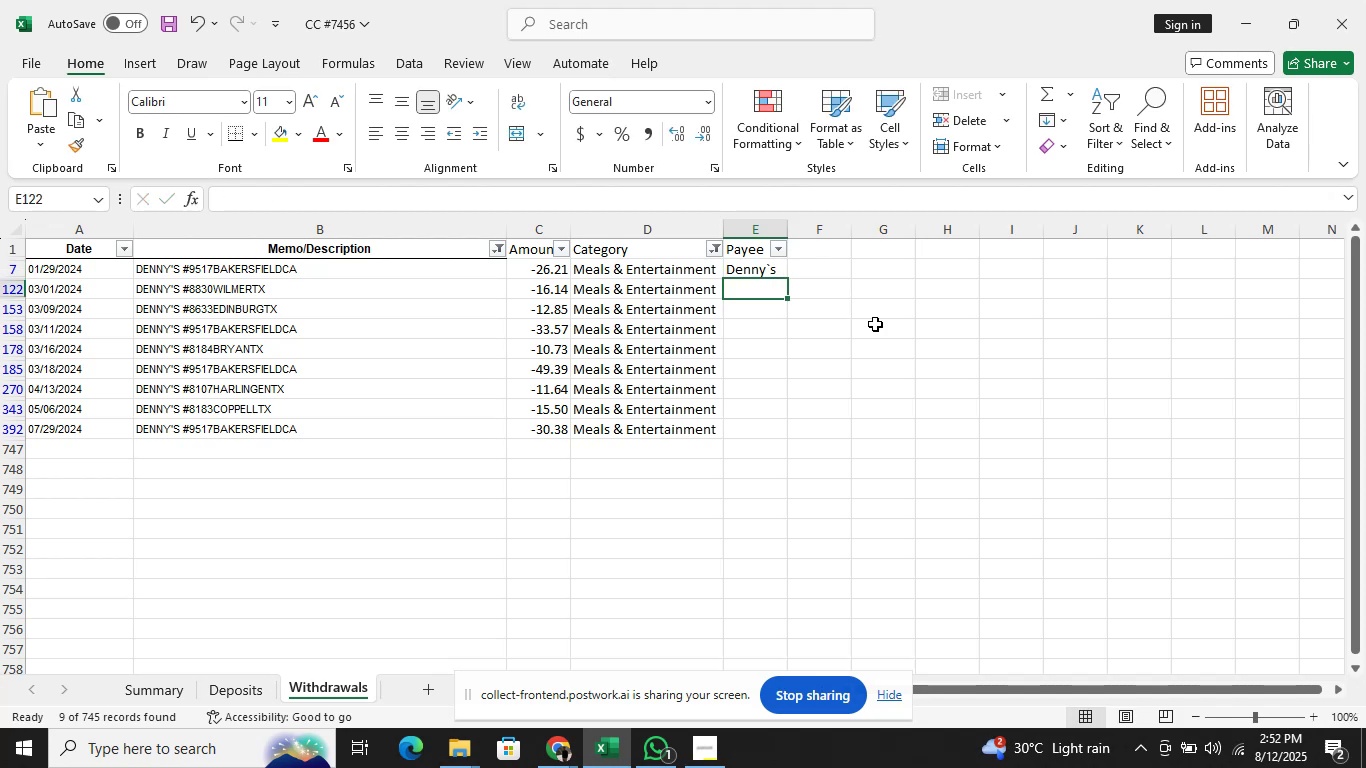 
key(ArrowUp)
 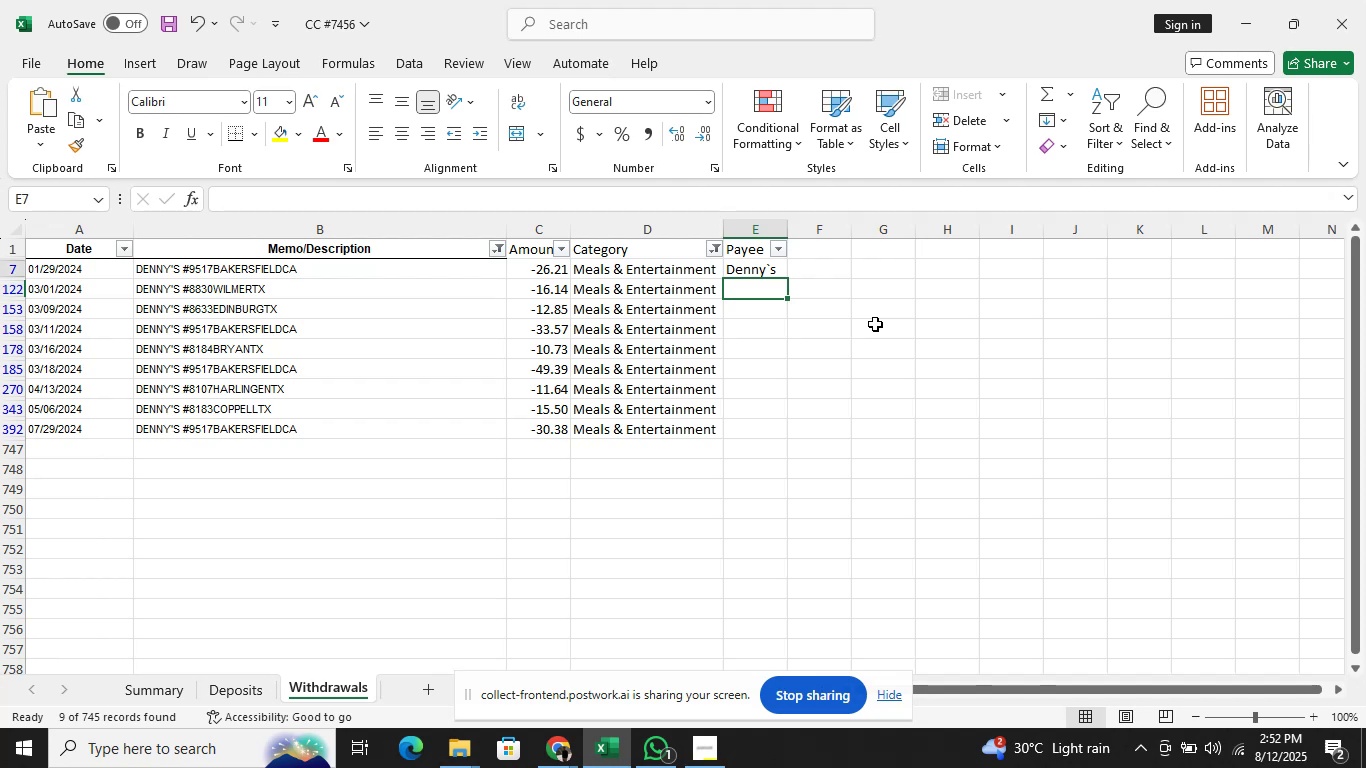 
key(ArrowUp)
 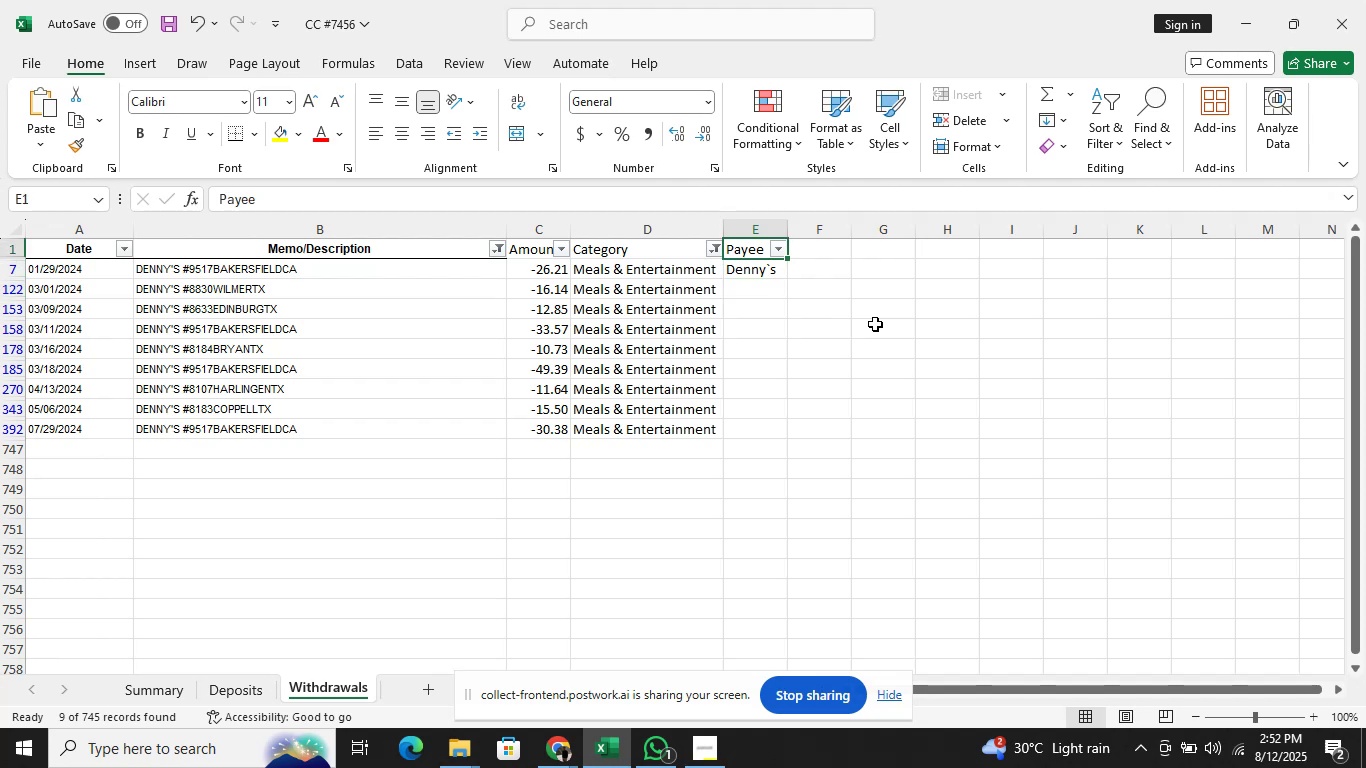 
key(ArrowDown)
 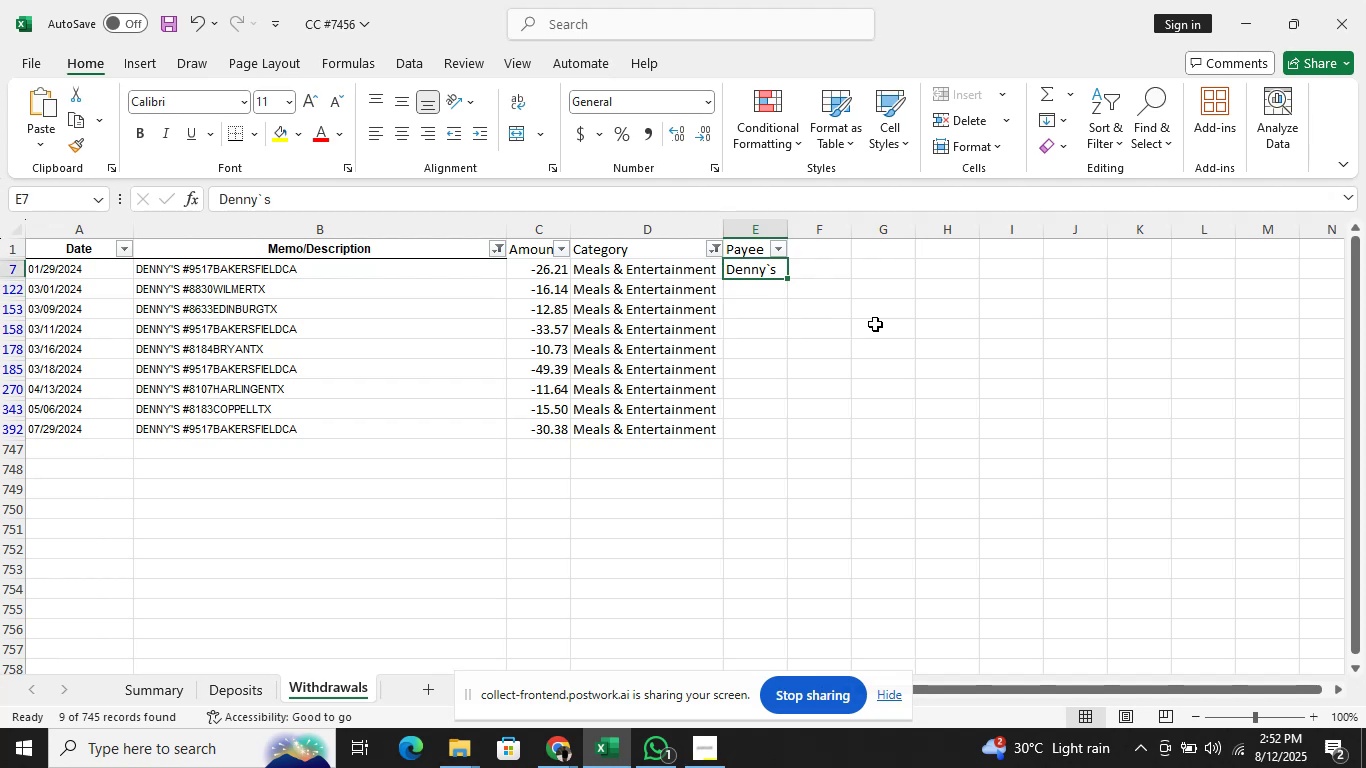 
hold_key(key=ShiftLeft, duration=1.48)
 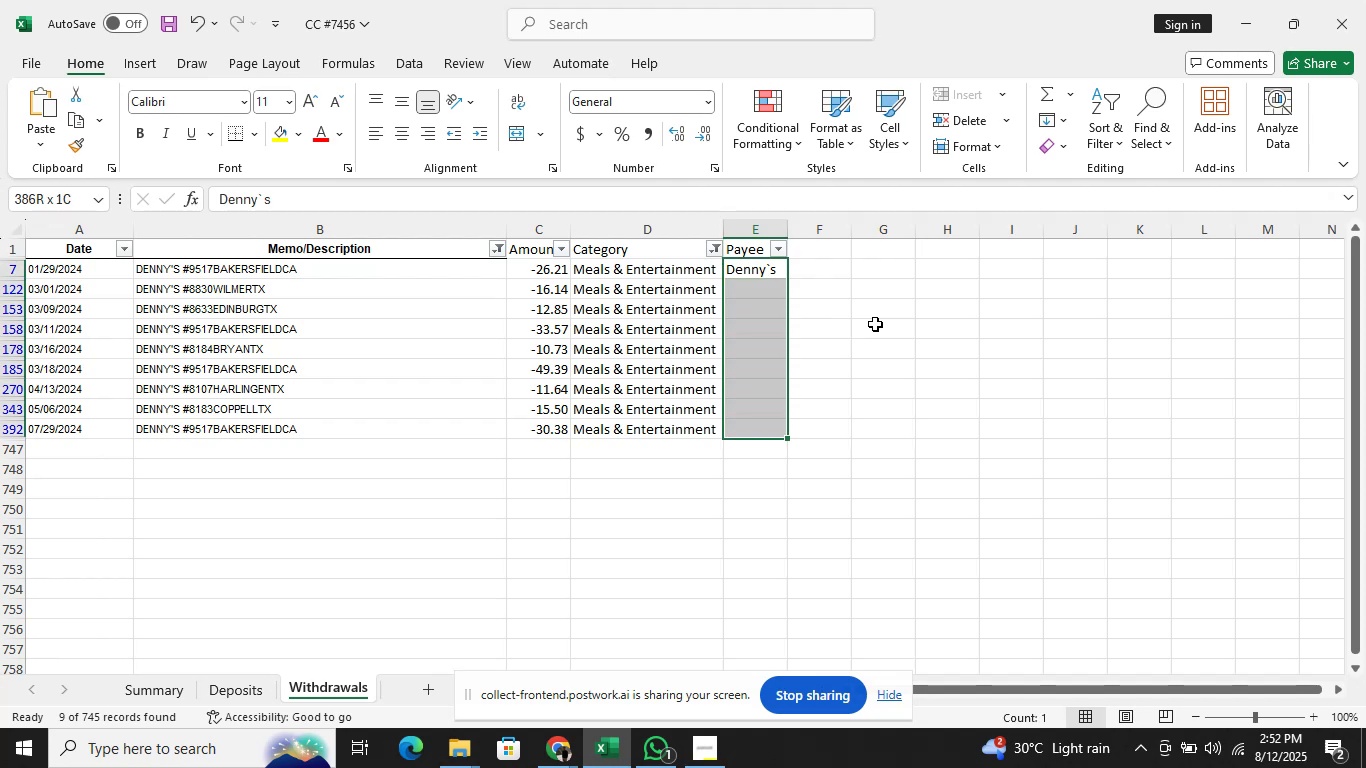 
hold_key(key=ArrowDown, duration=0.8)
 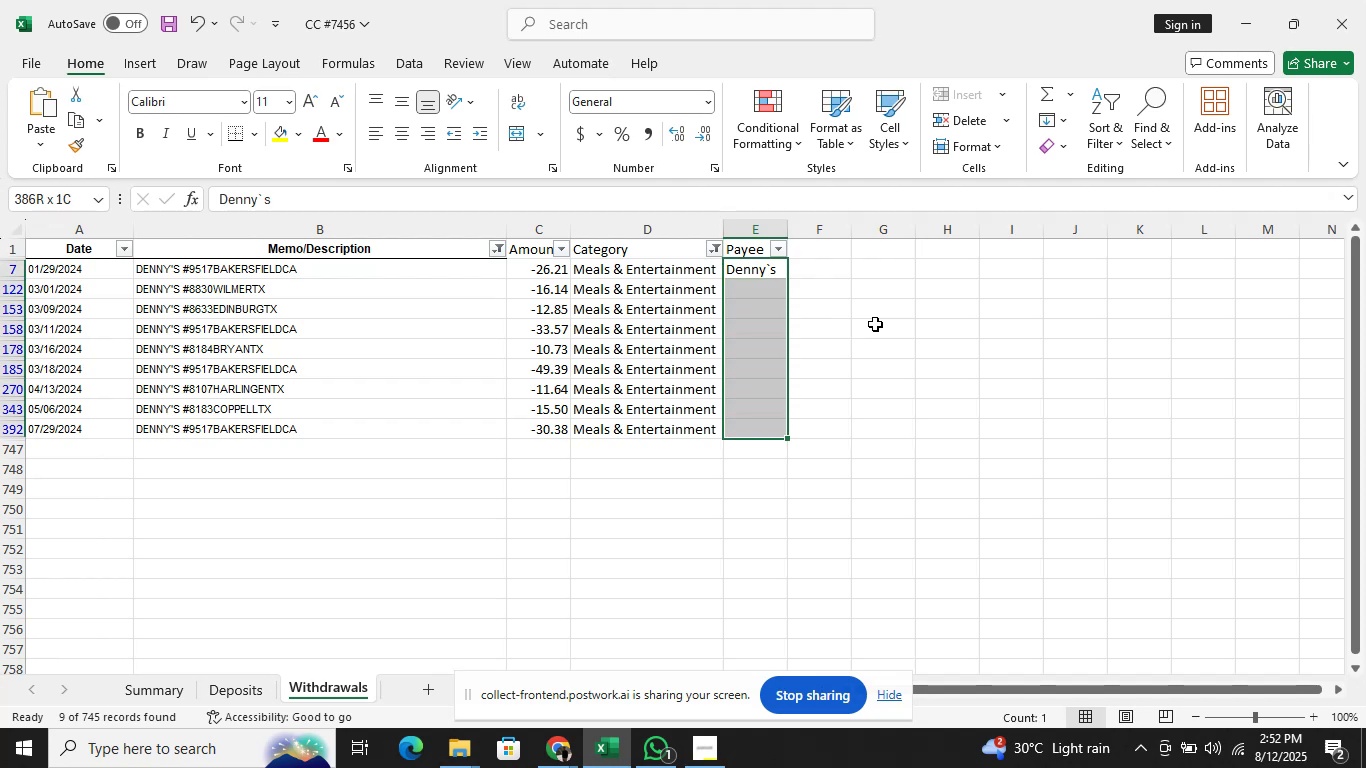 
key(Control+D)
 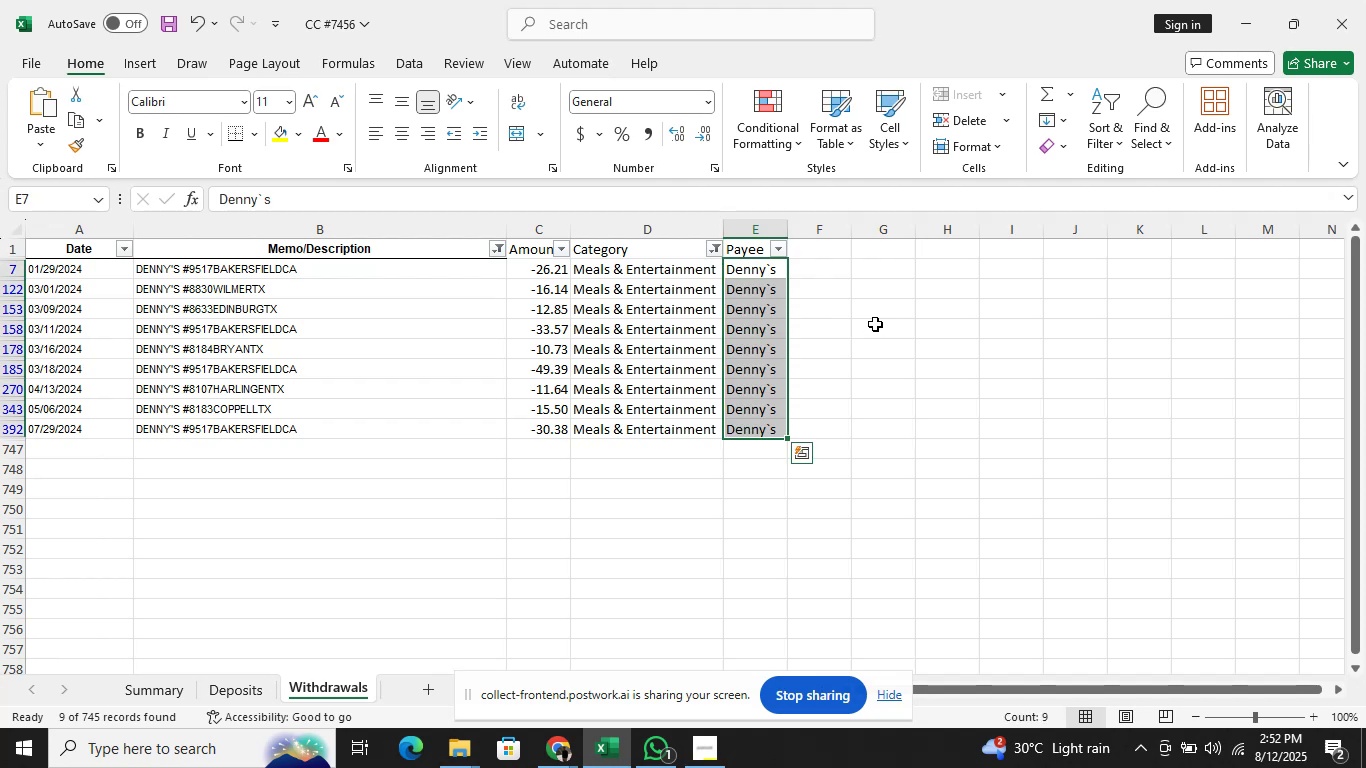 
key(ArrowLeft)
 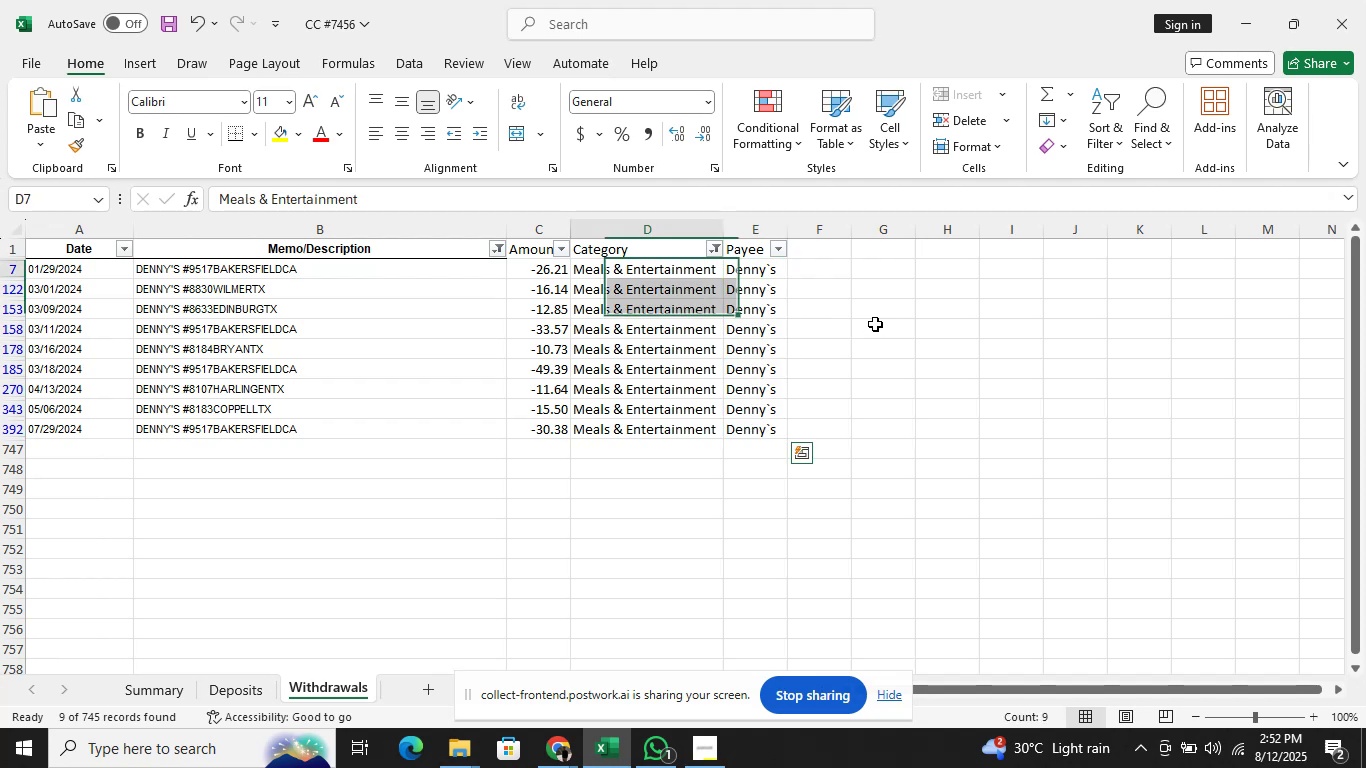 
key(ArrowLeft)
 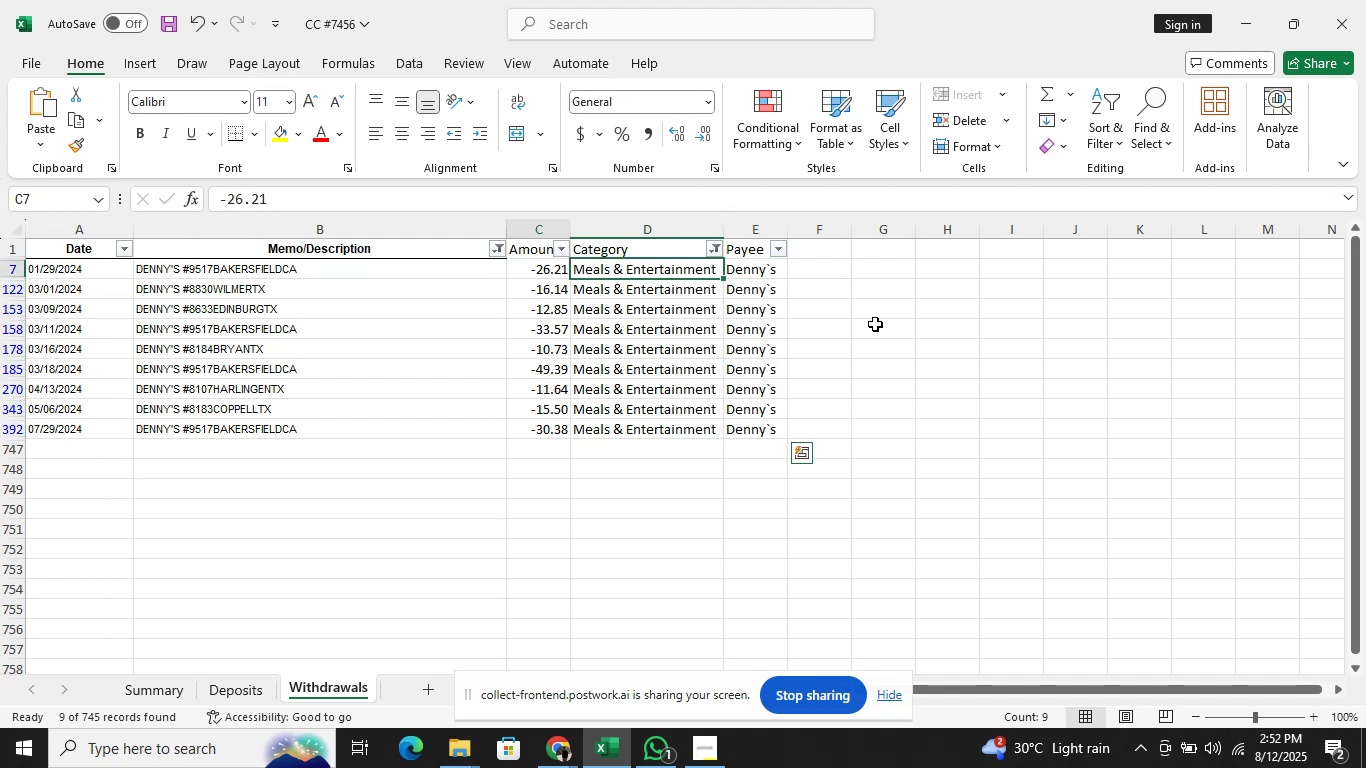 
key(ArrowLeft)
 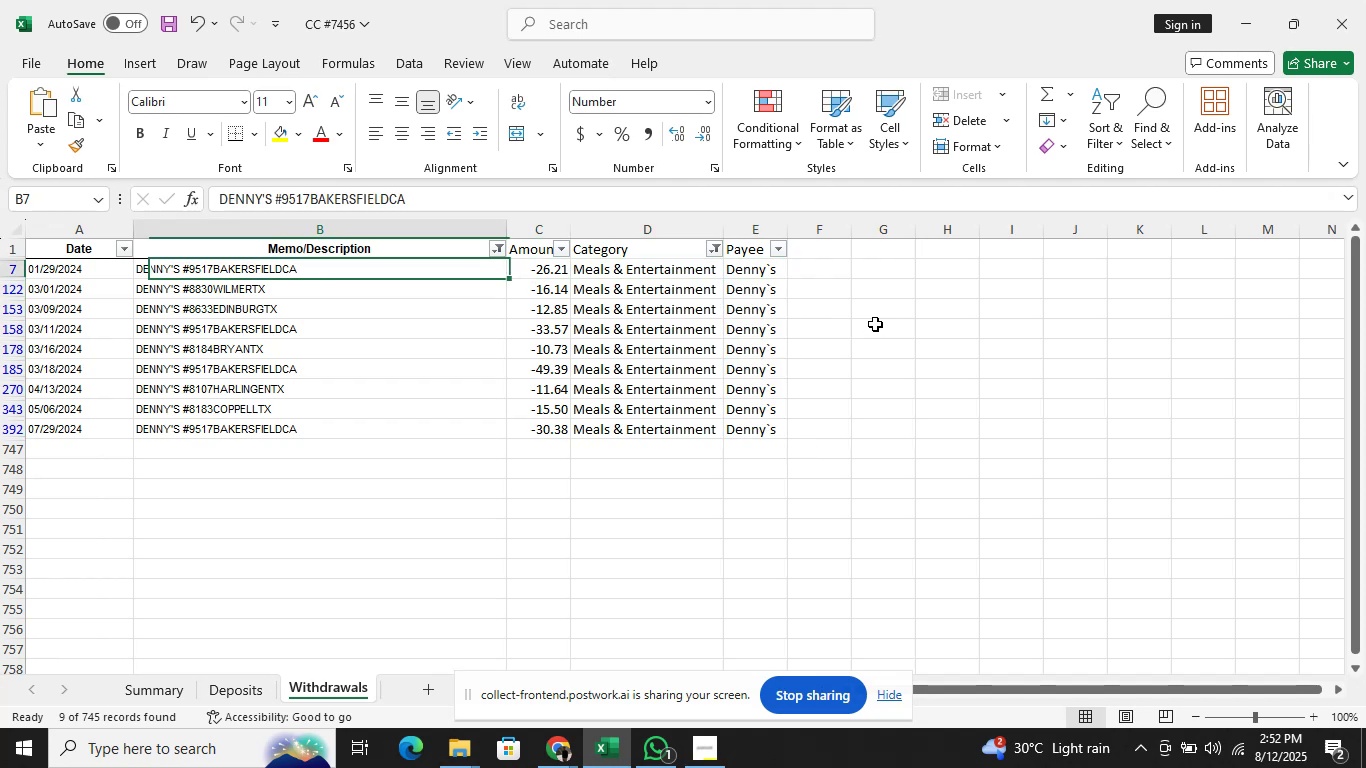 
key(ArrowLeft)
 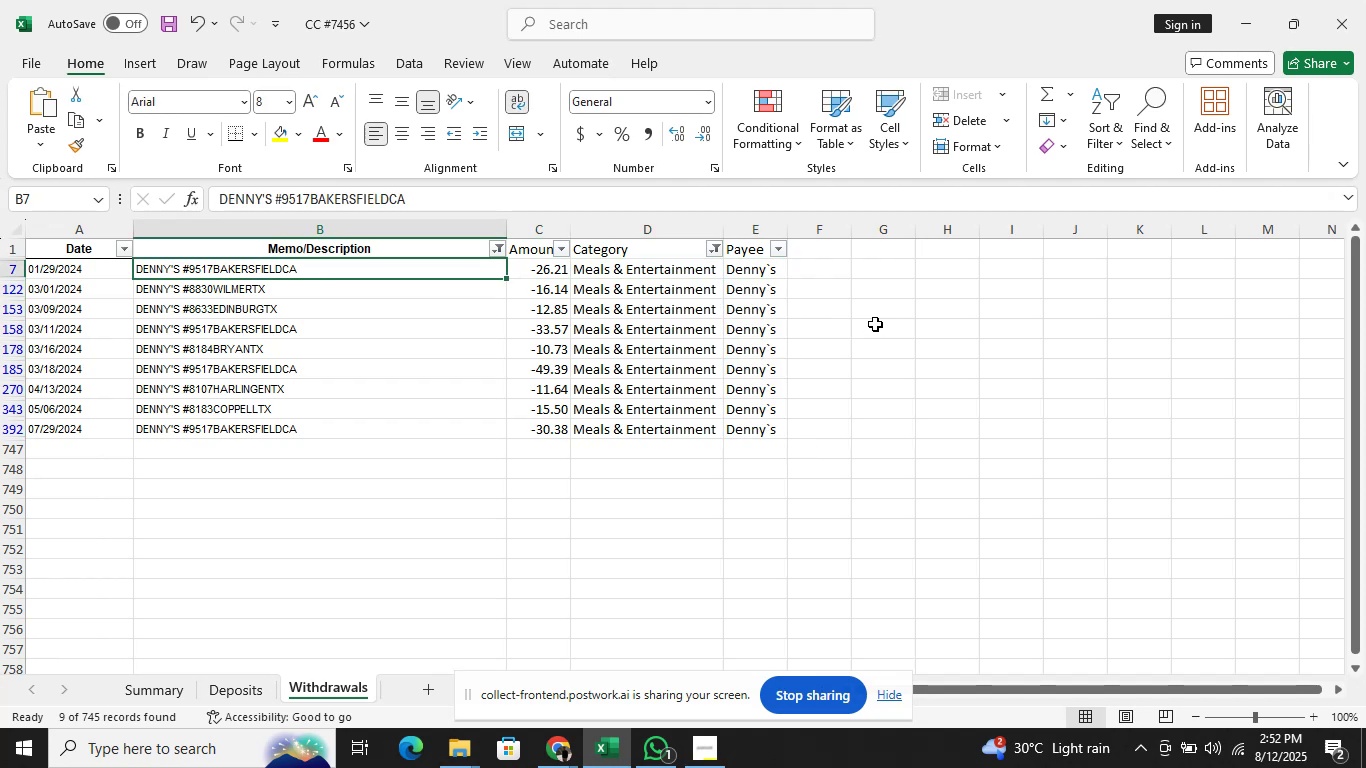 
key(ArrowUp)
 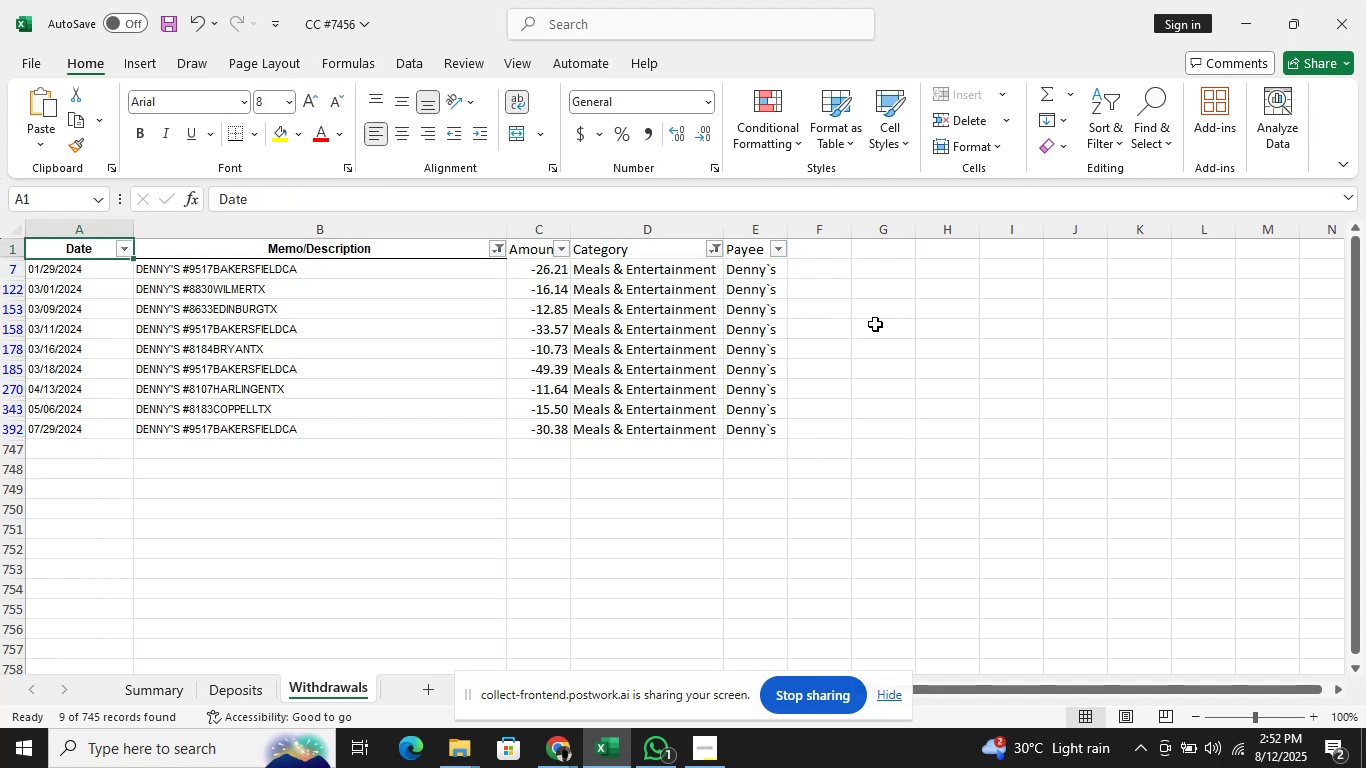 
key(ArrowRight)
 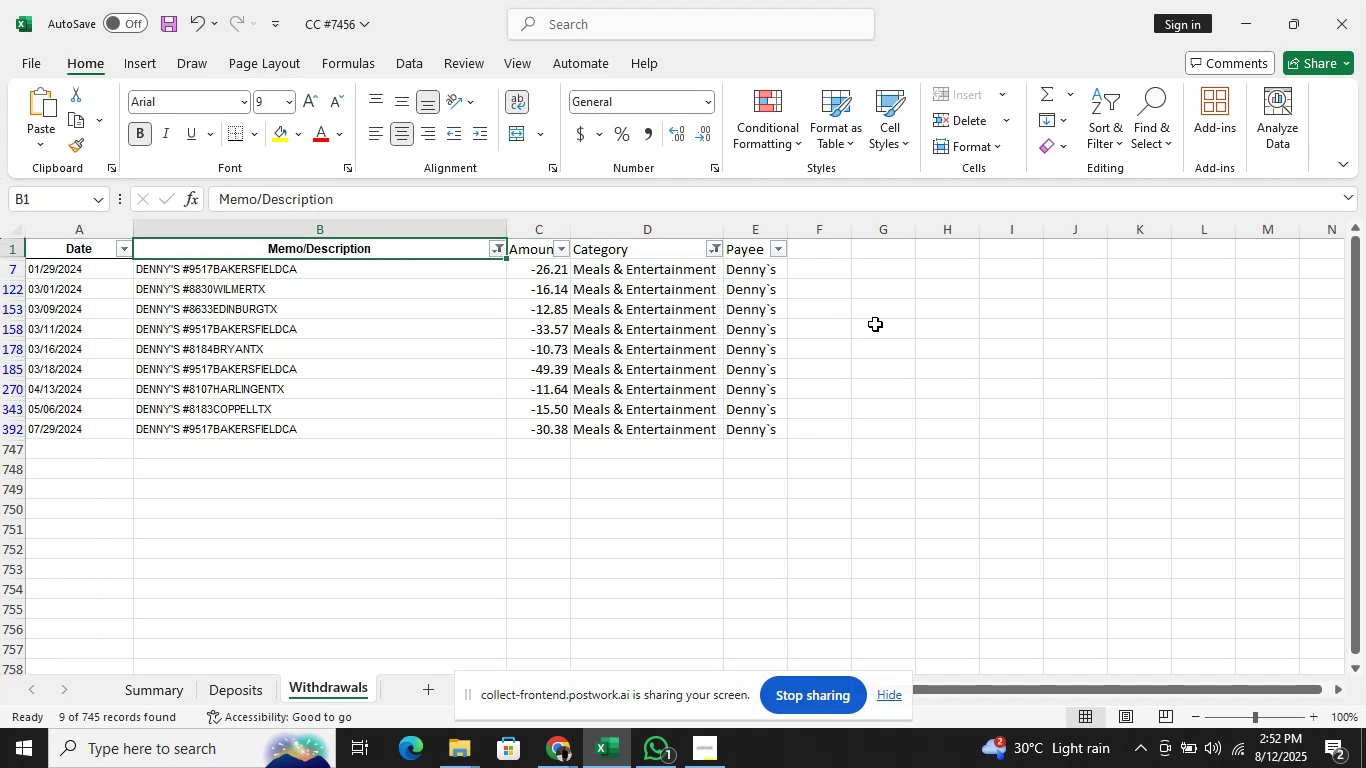 
key(Alt+AltLeft)
 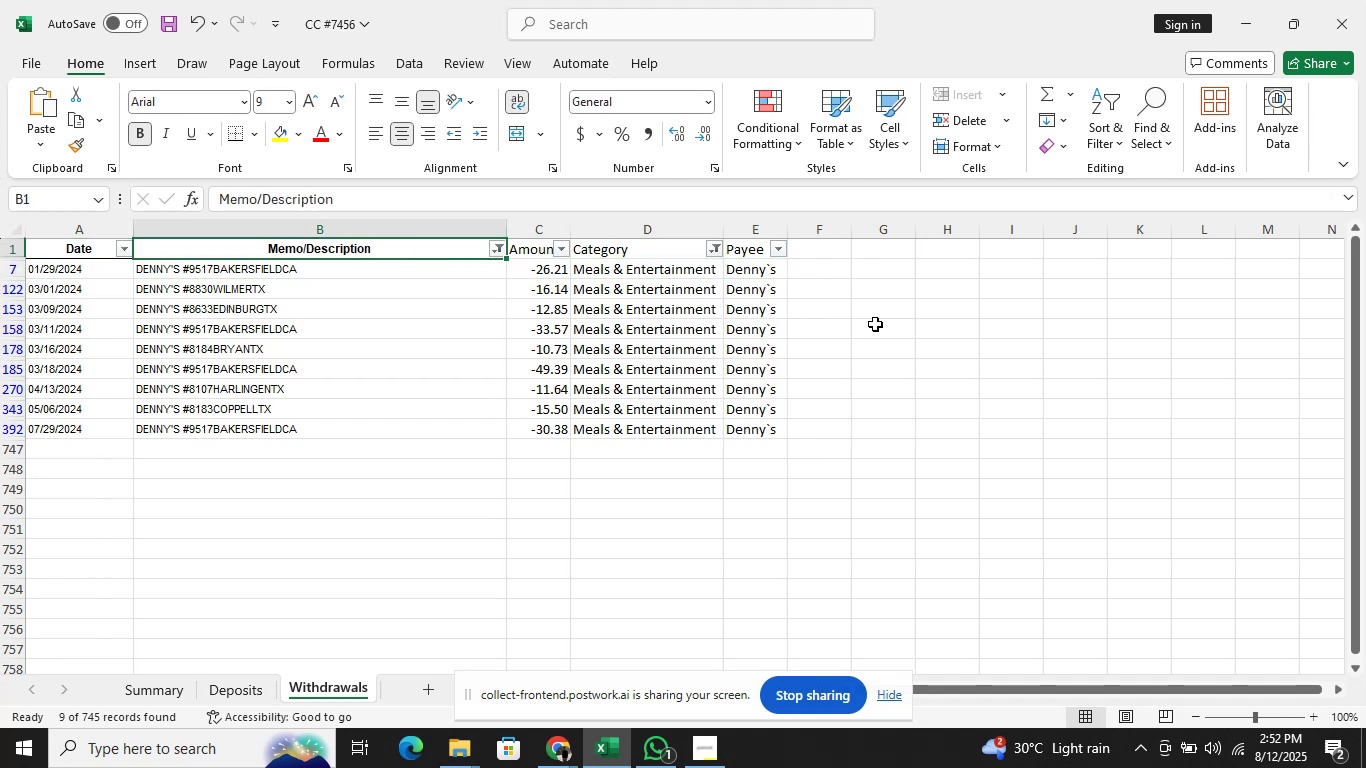 
key(Alt+ArrowDown)
 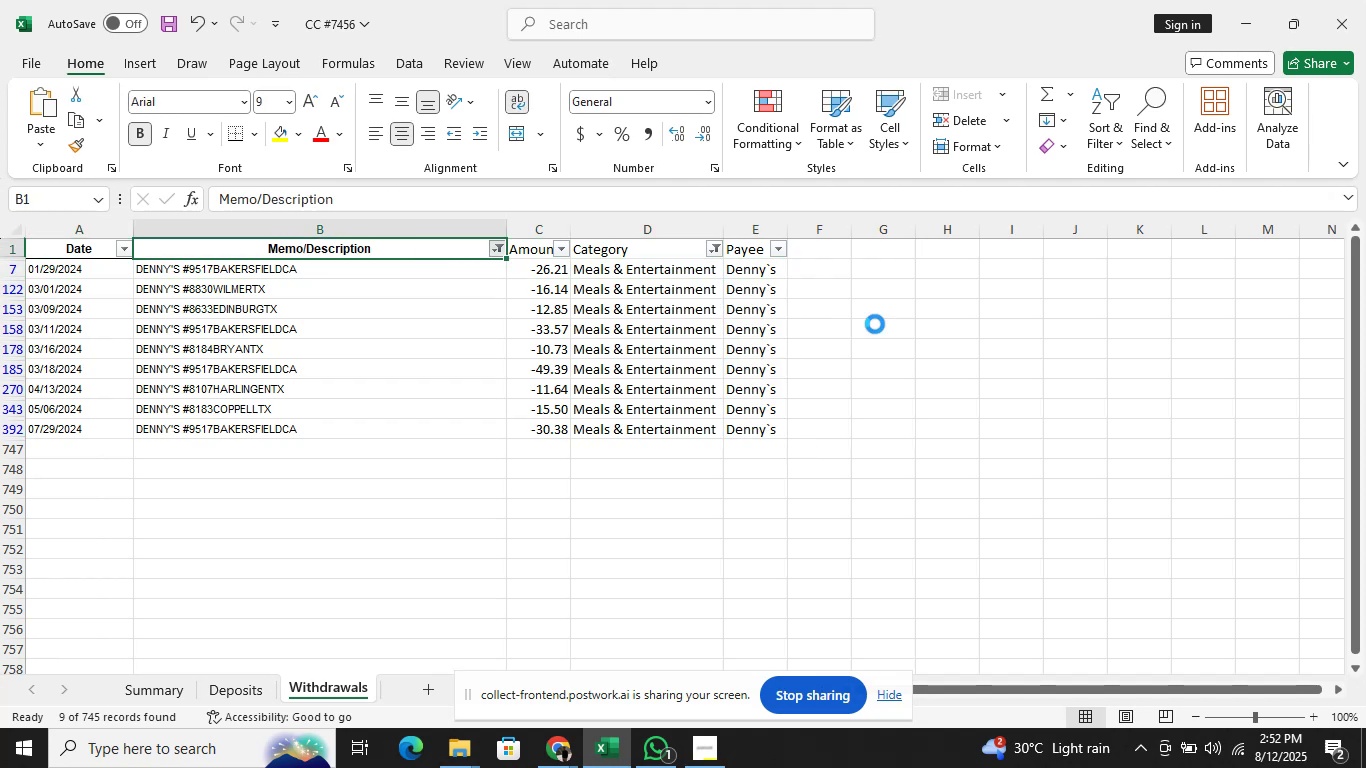 
key(ArrowDown)
 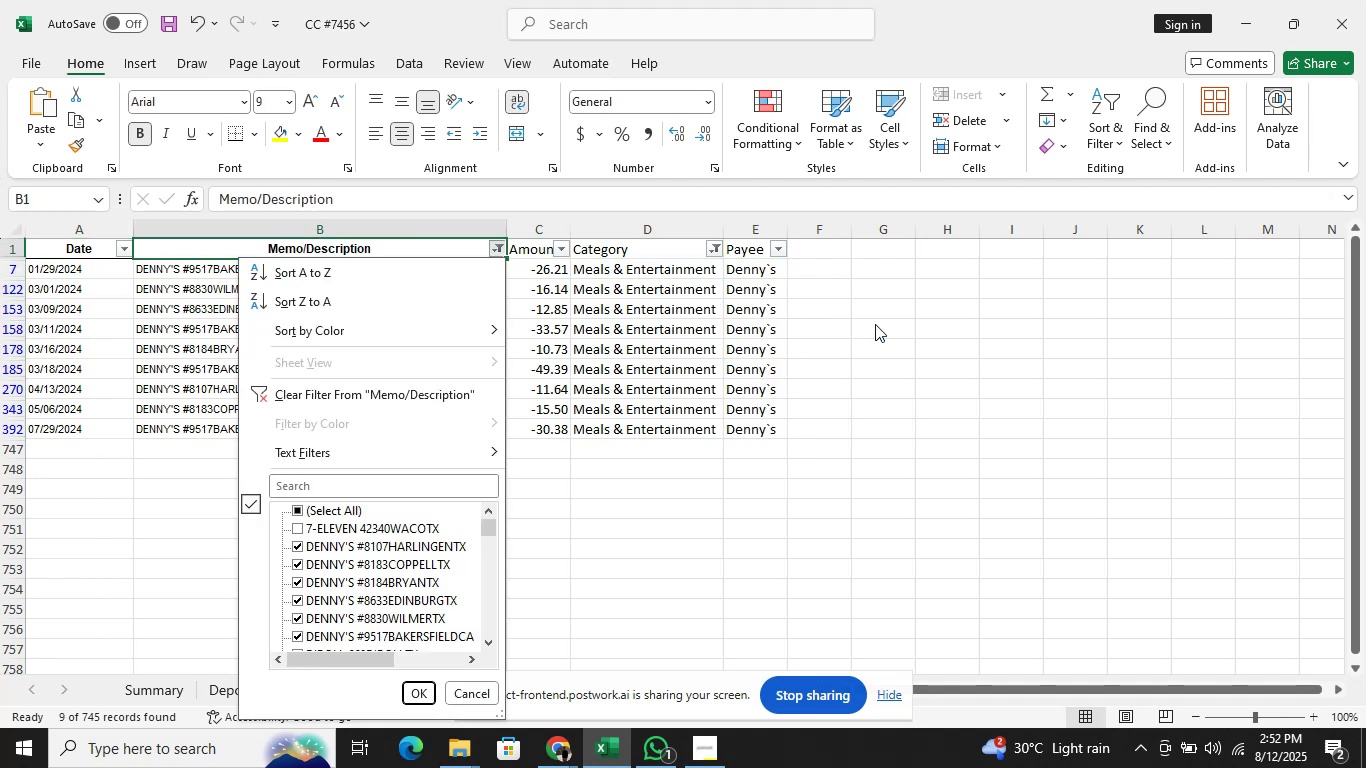 
key(ArrowDown)
 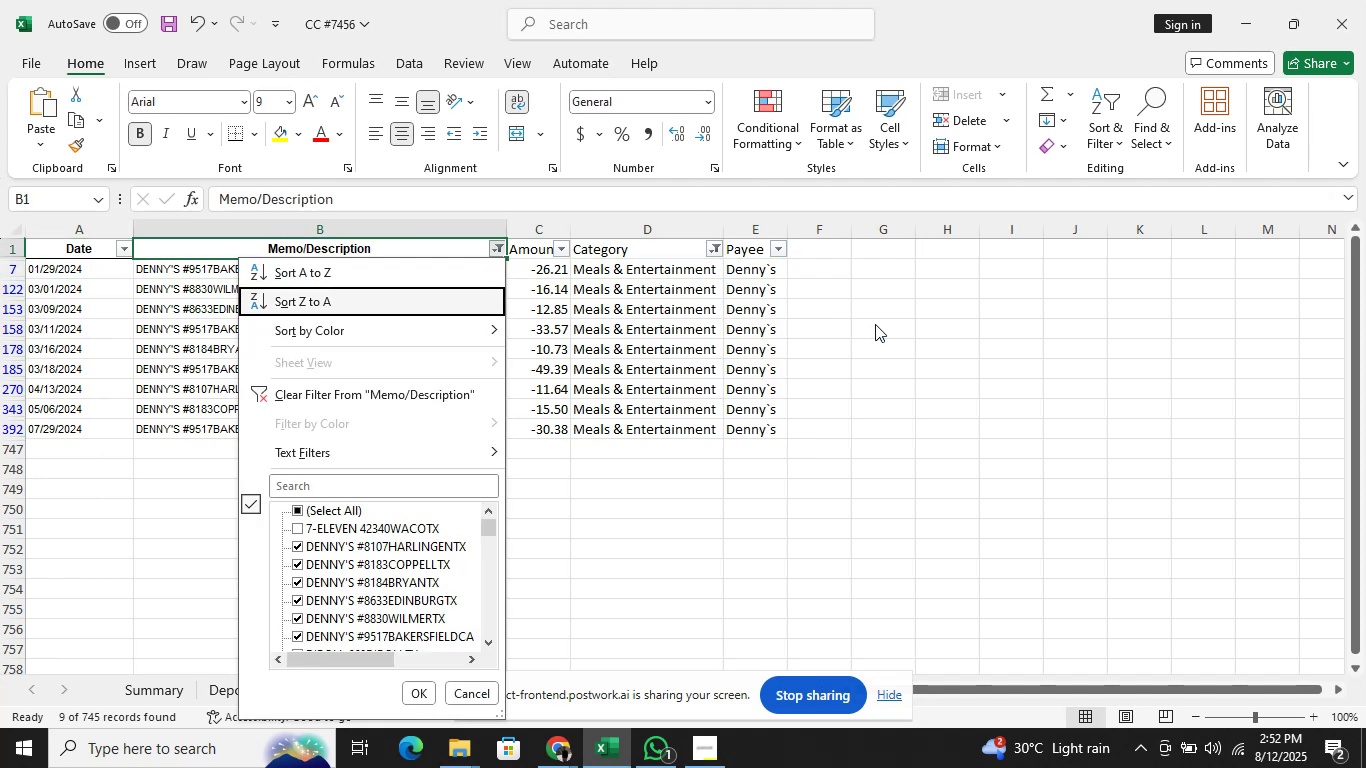 
key(ArrowDown)
 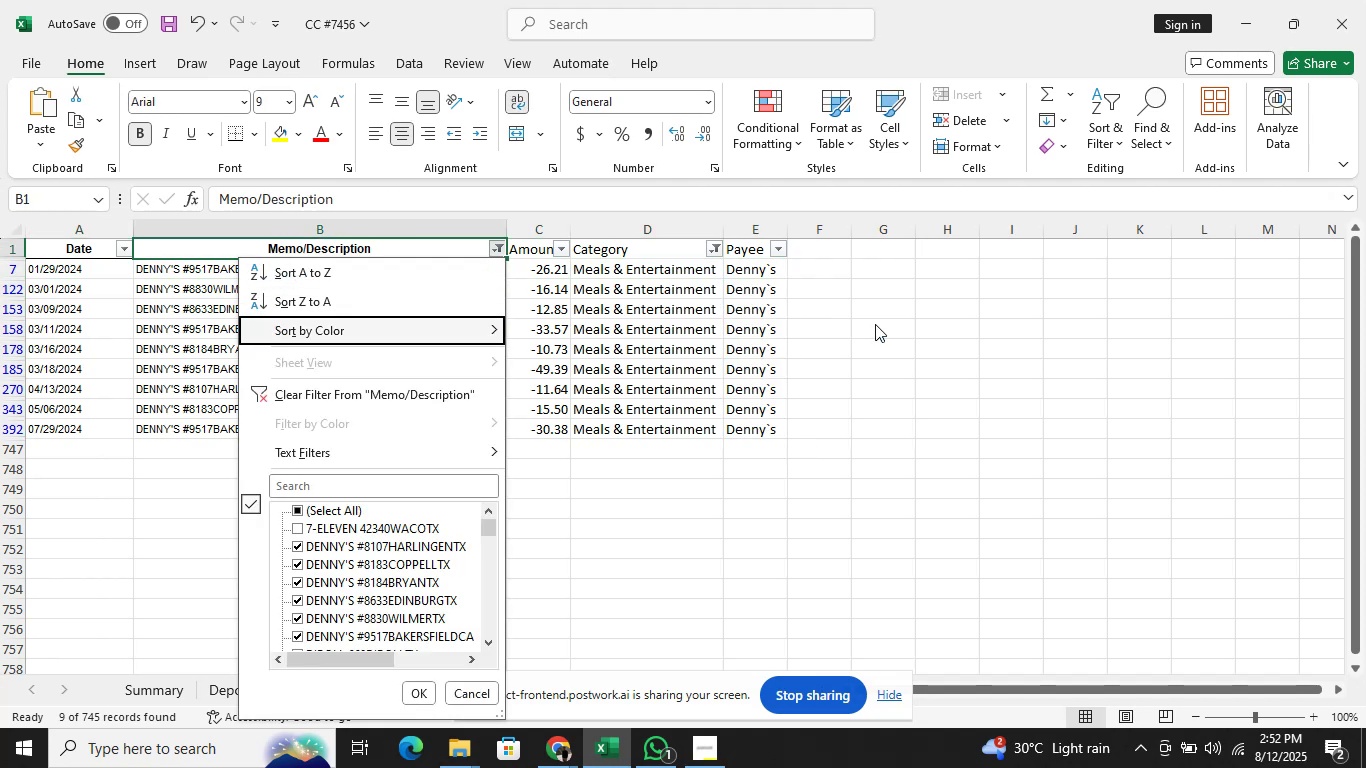 
key(ArrowDown)
 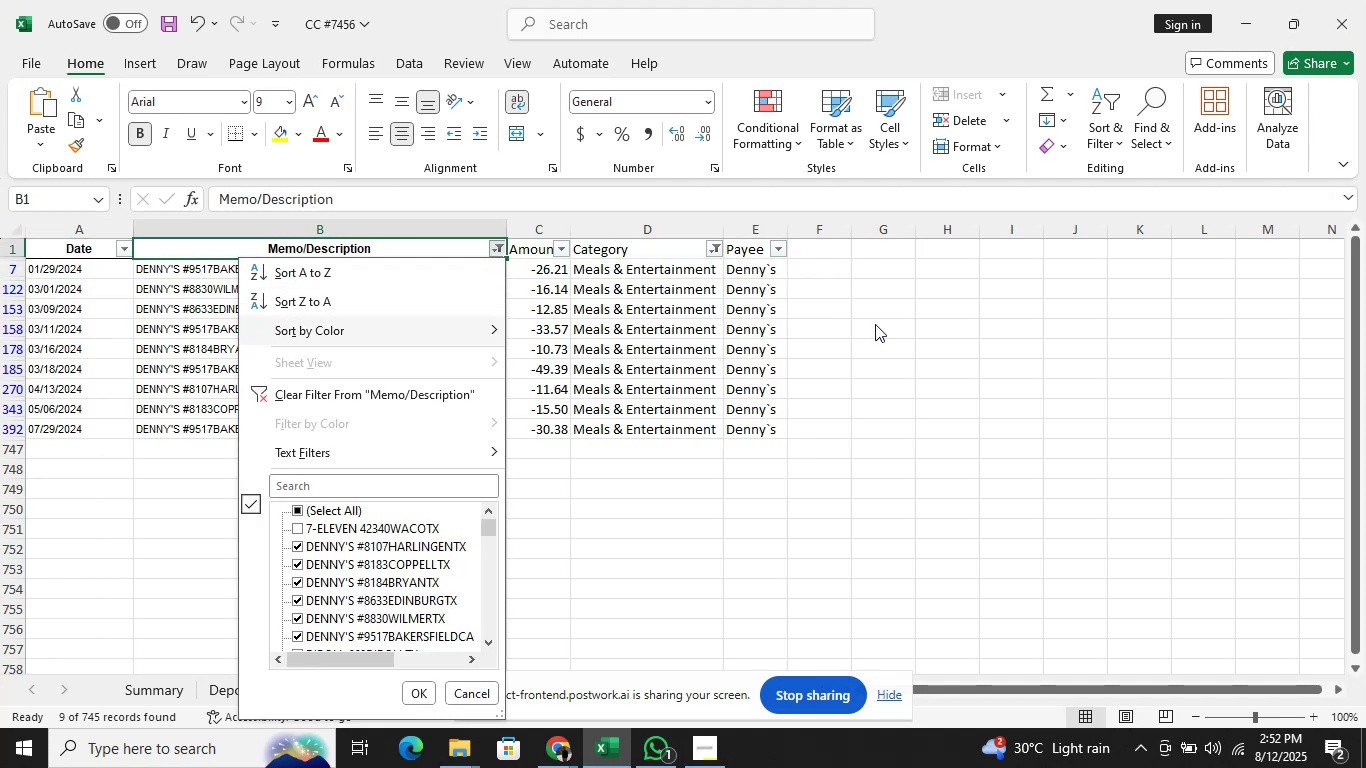 
key(ArrowDown)
 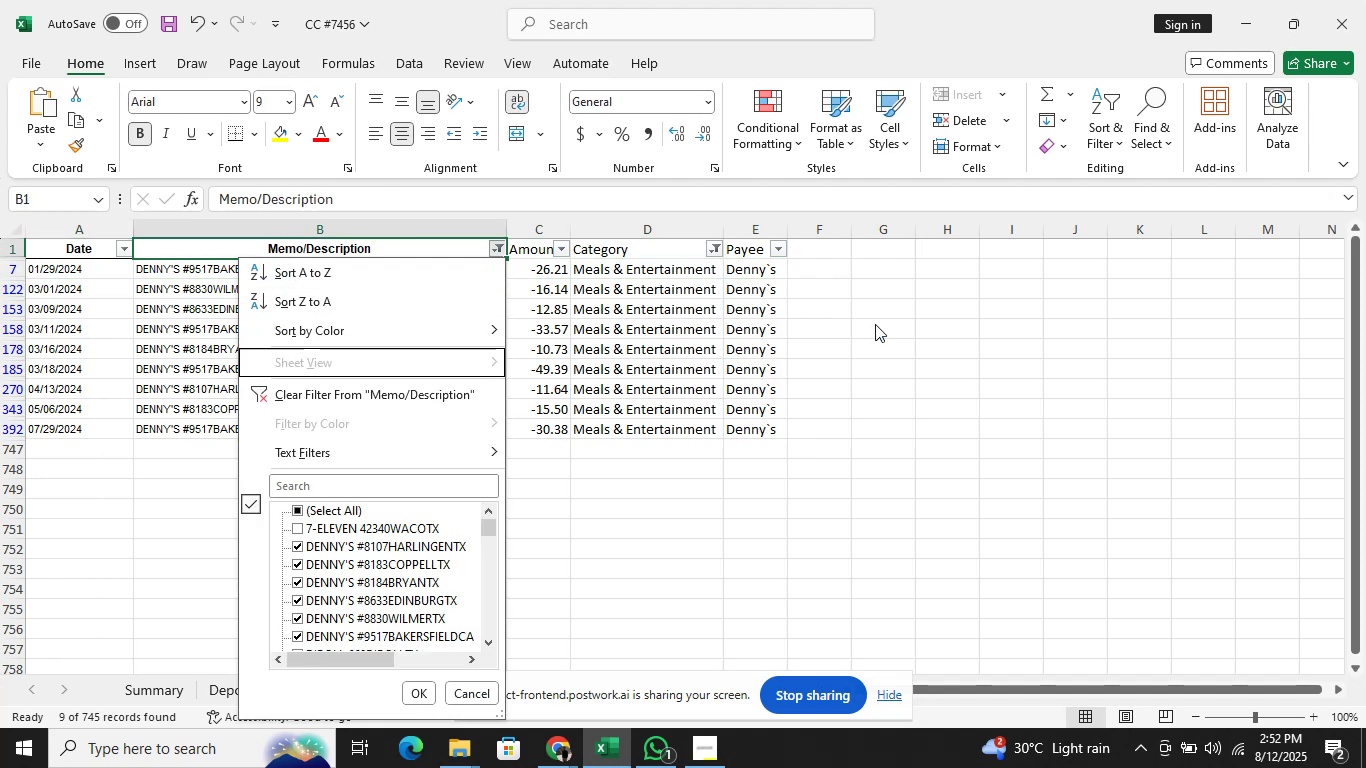 
key(ArrowDown)
 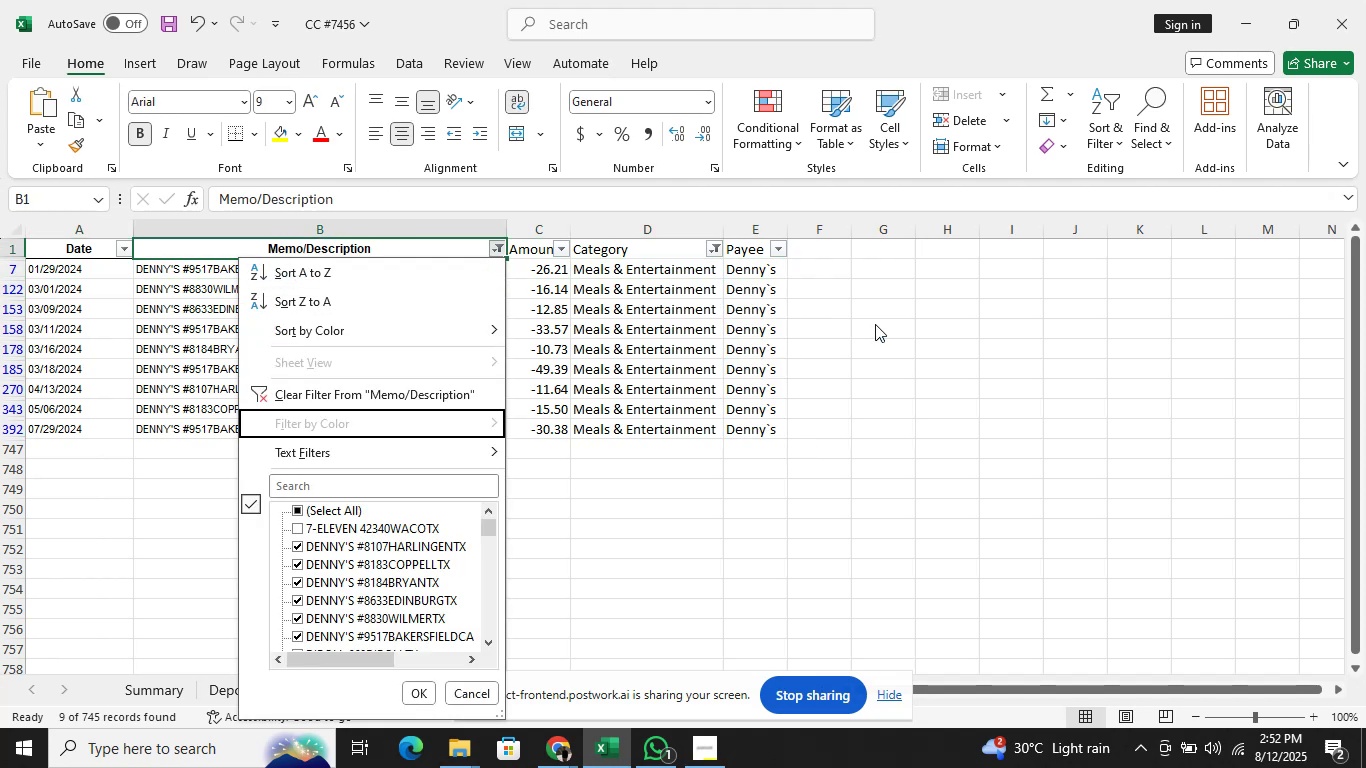 
key(ArrowDown)
 